 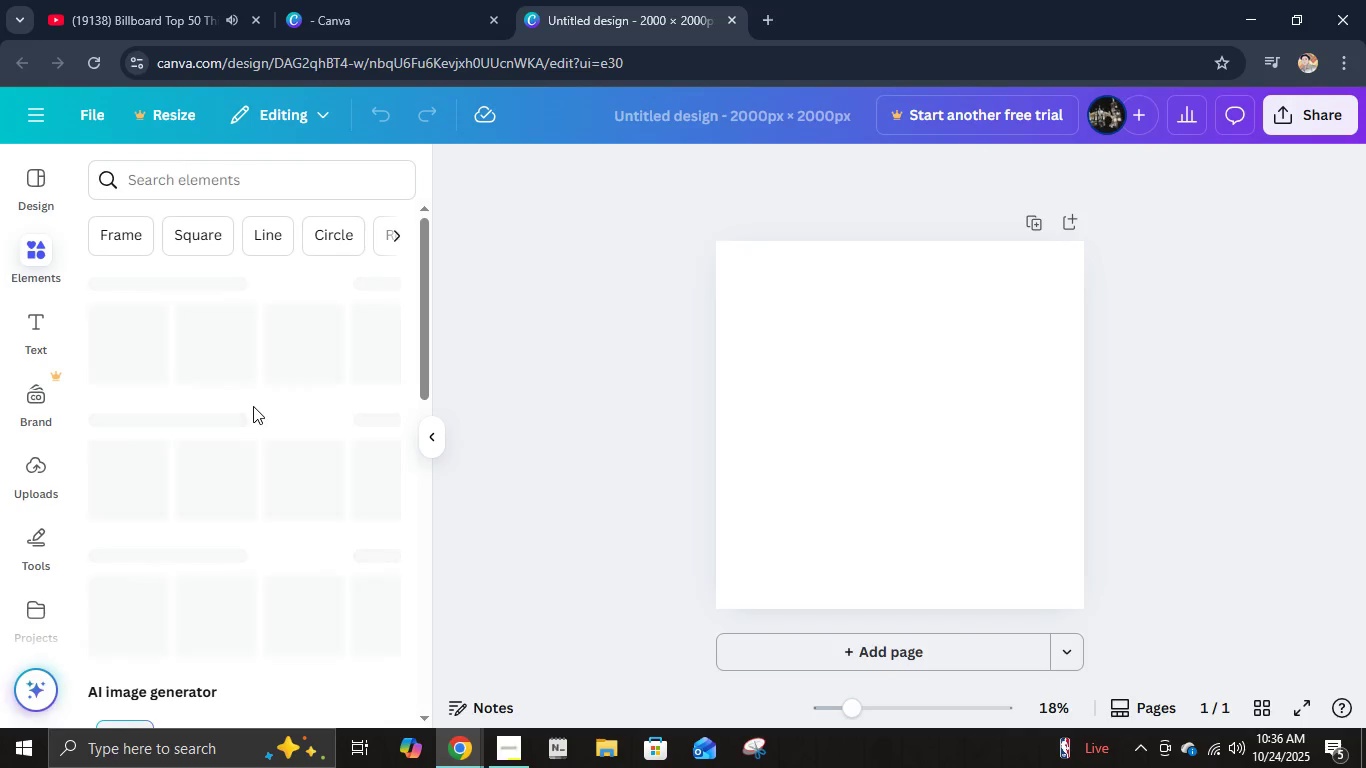 
left_click([142, 477])
 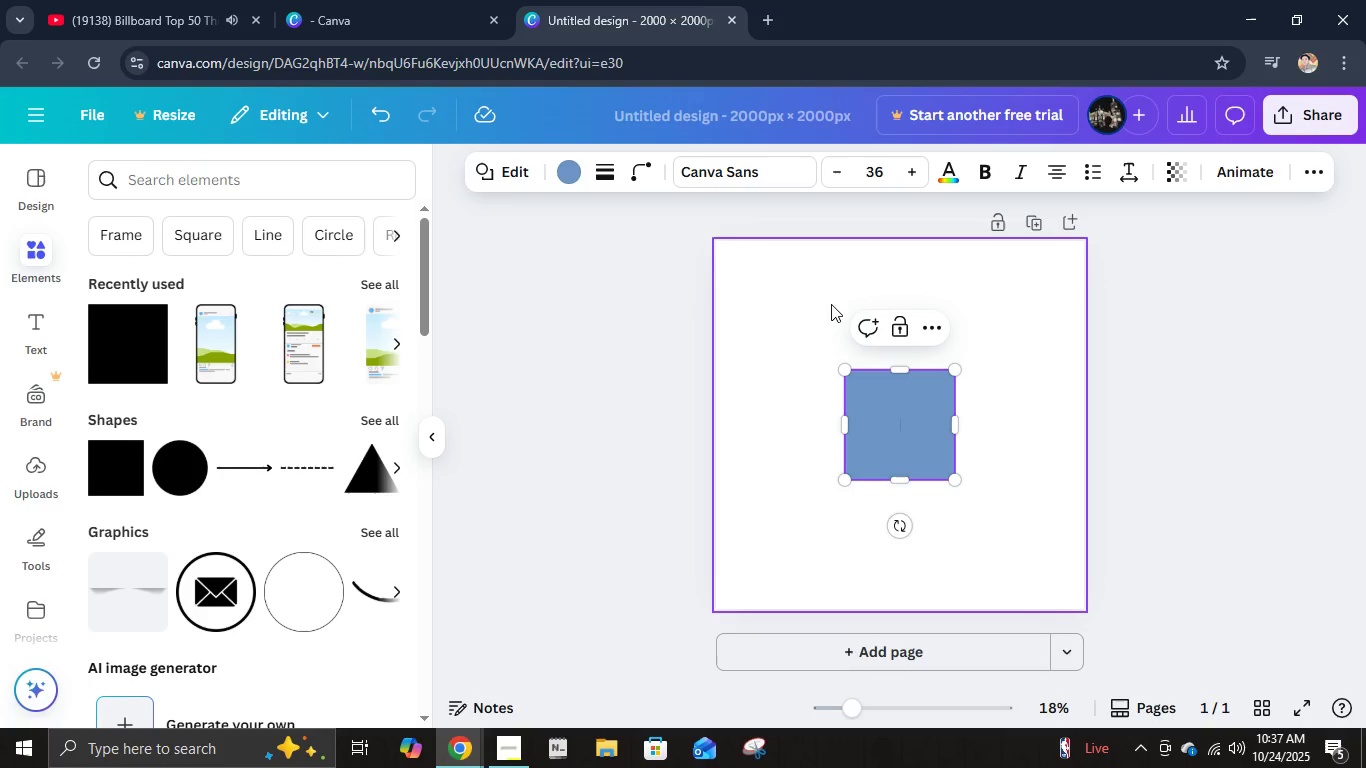 
wait(15.04)
 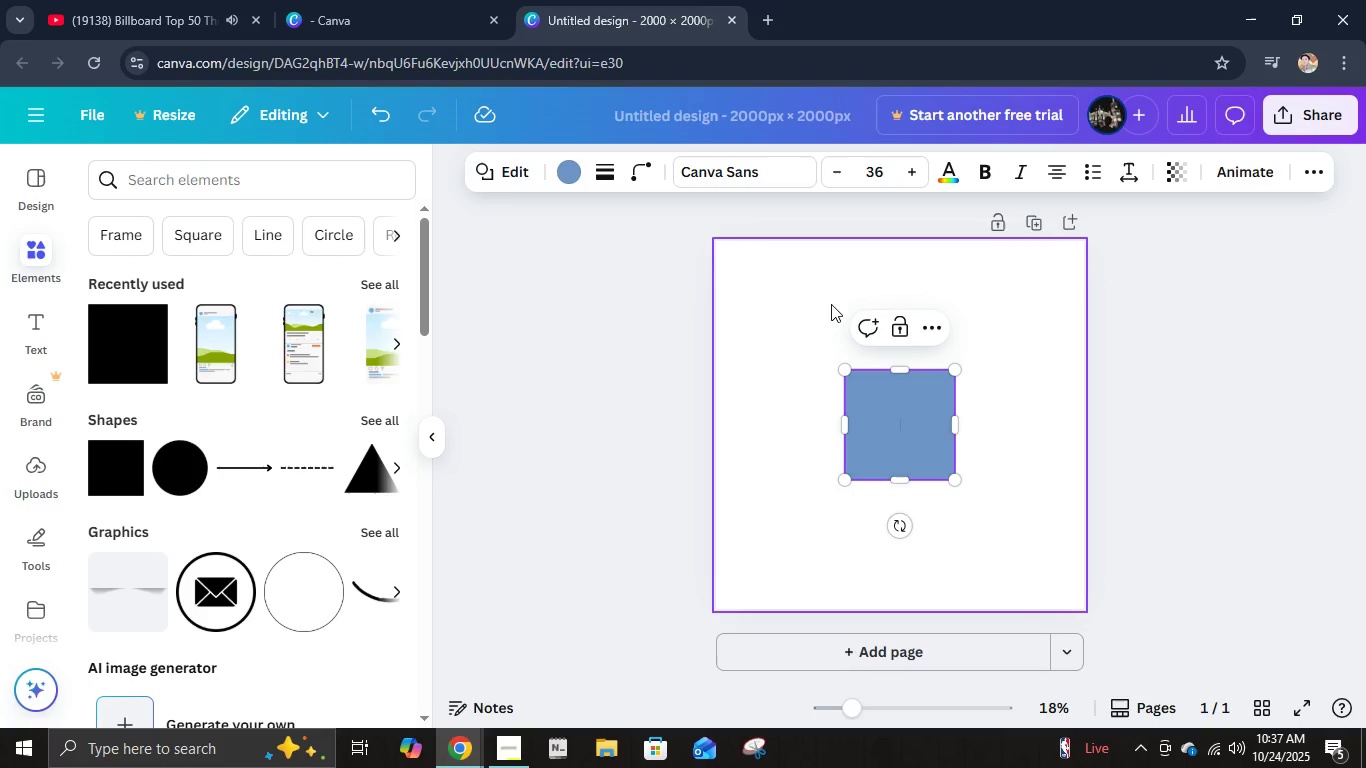 
left_click_drag(start_coordinate=[920, 450], to_coordinate=[812, 345])
 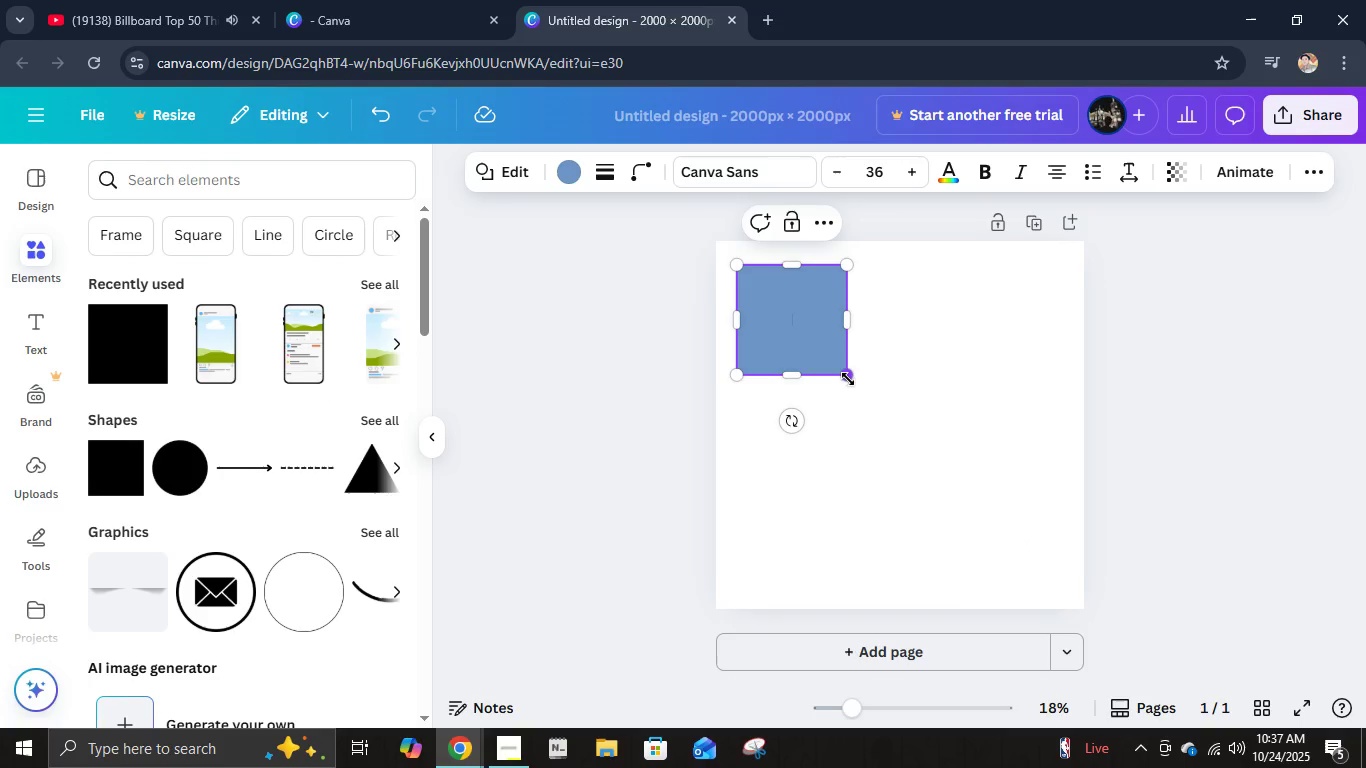 
left_click_drag(start_coordinate=[849, 379], to_coordinate=[792, 327])
 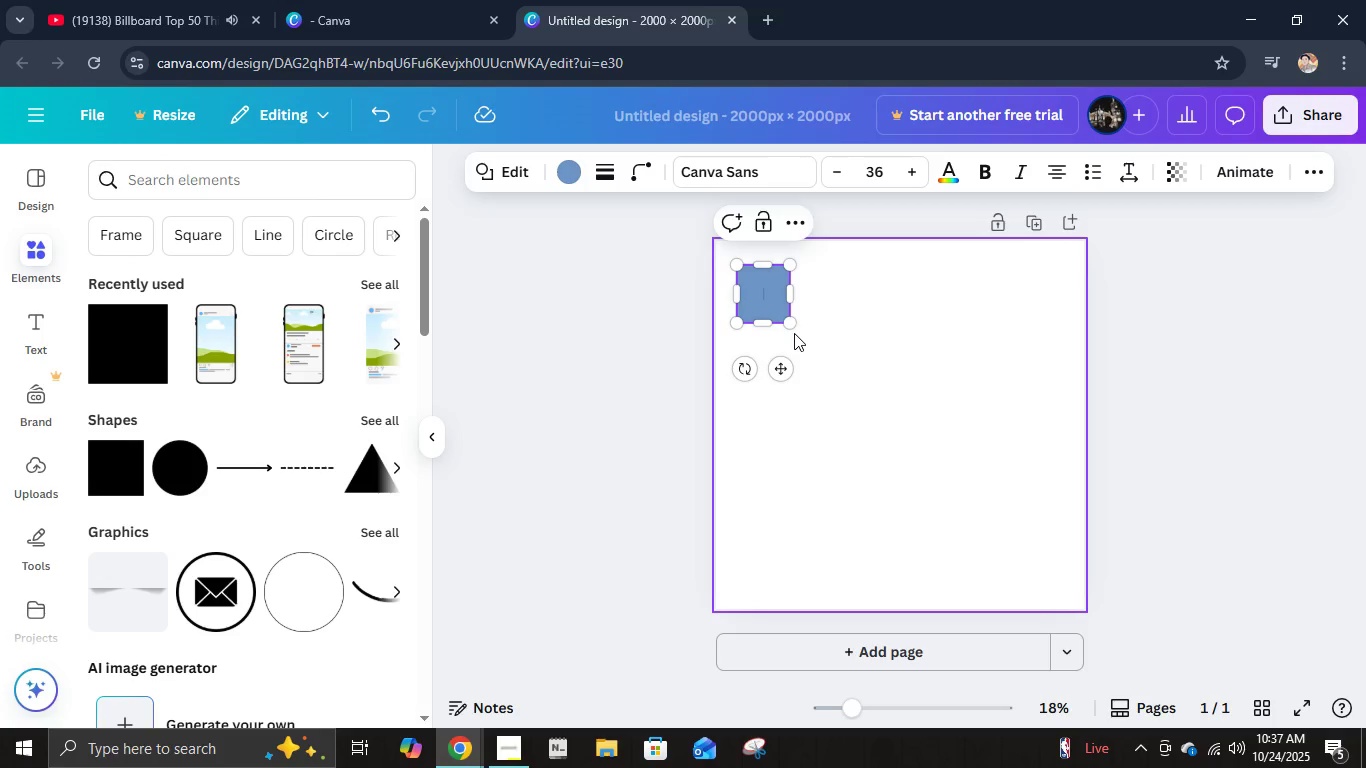 
key(Control+ControlLeft)
 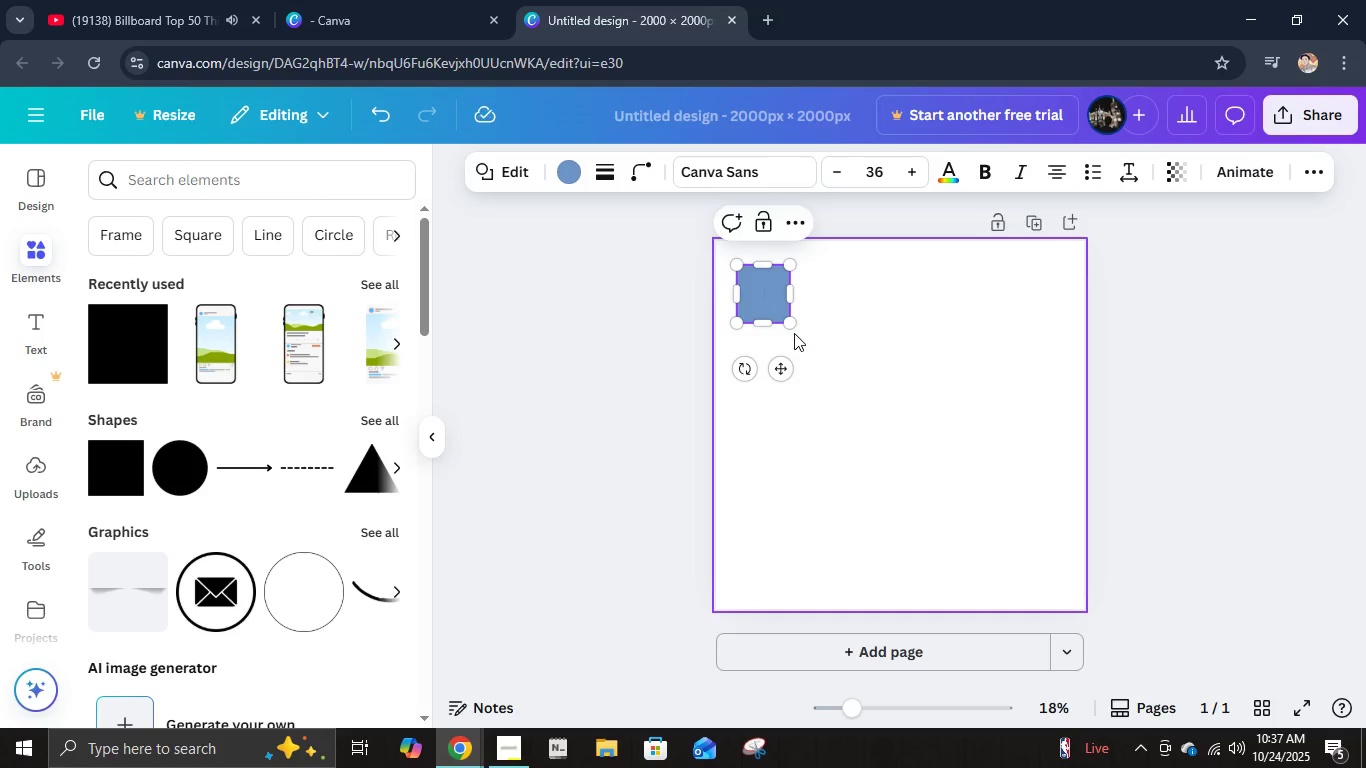 
key(Control+D)
 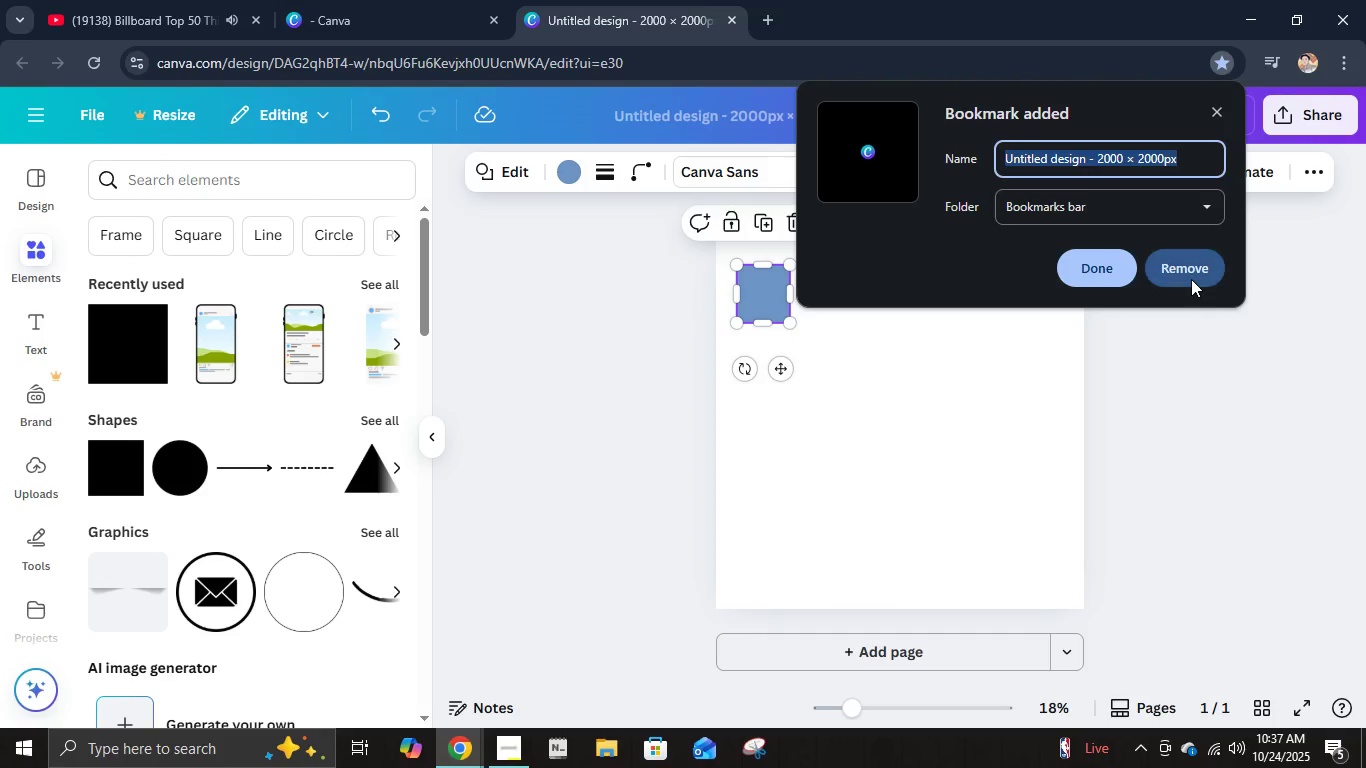 
left_click([1191, 279])
 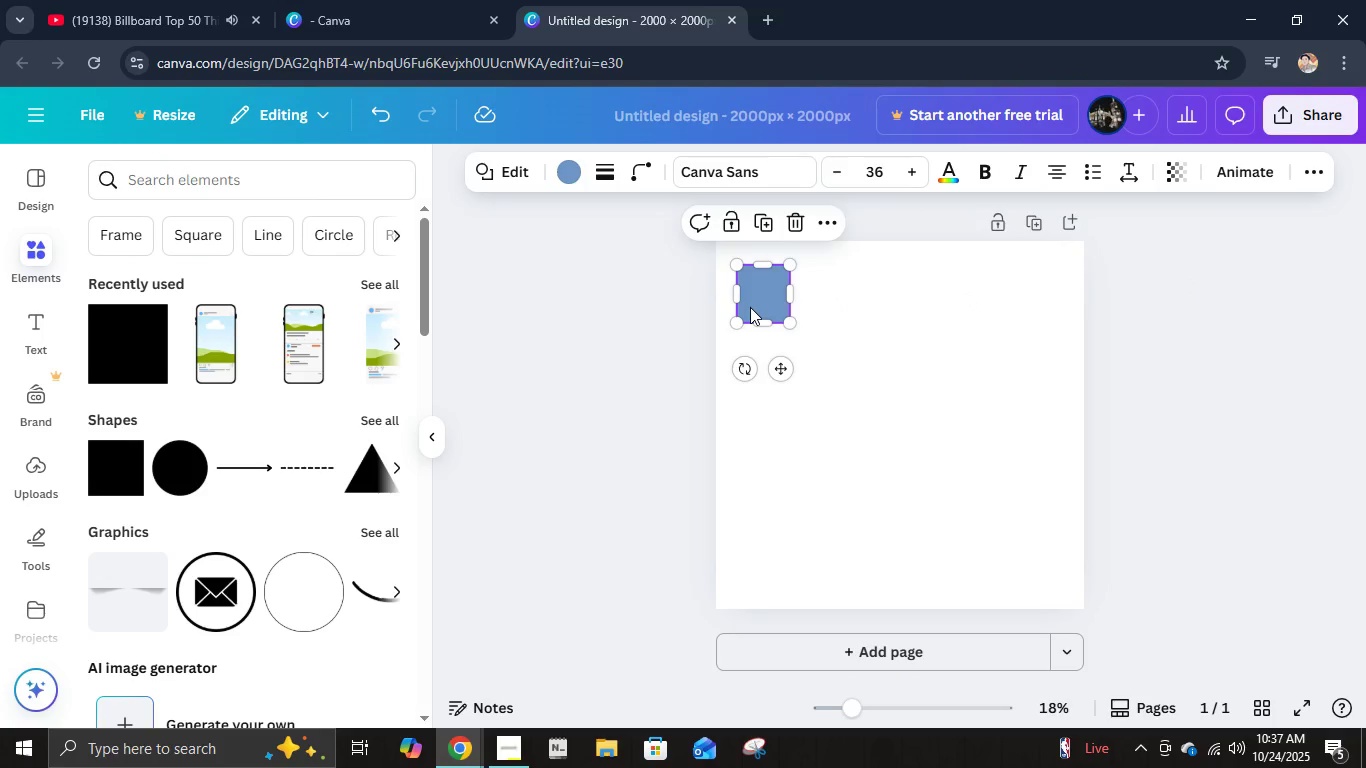 
key(Control+D)
 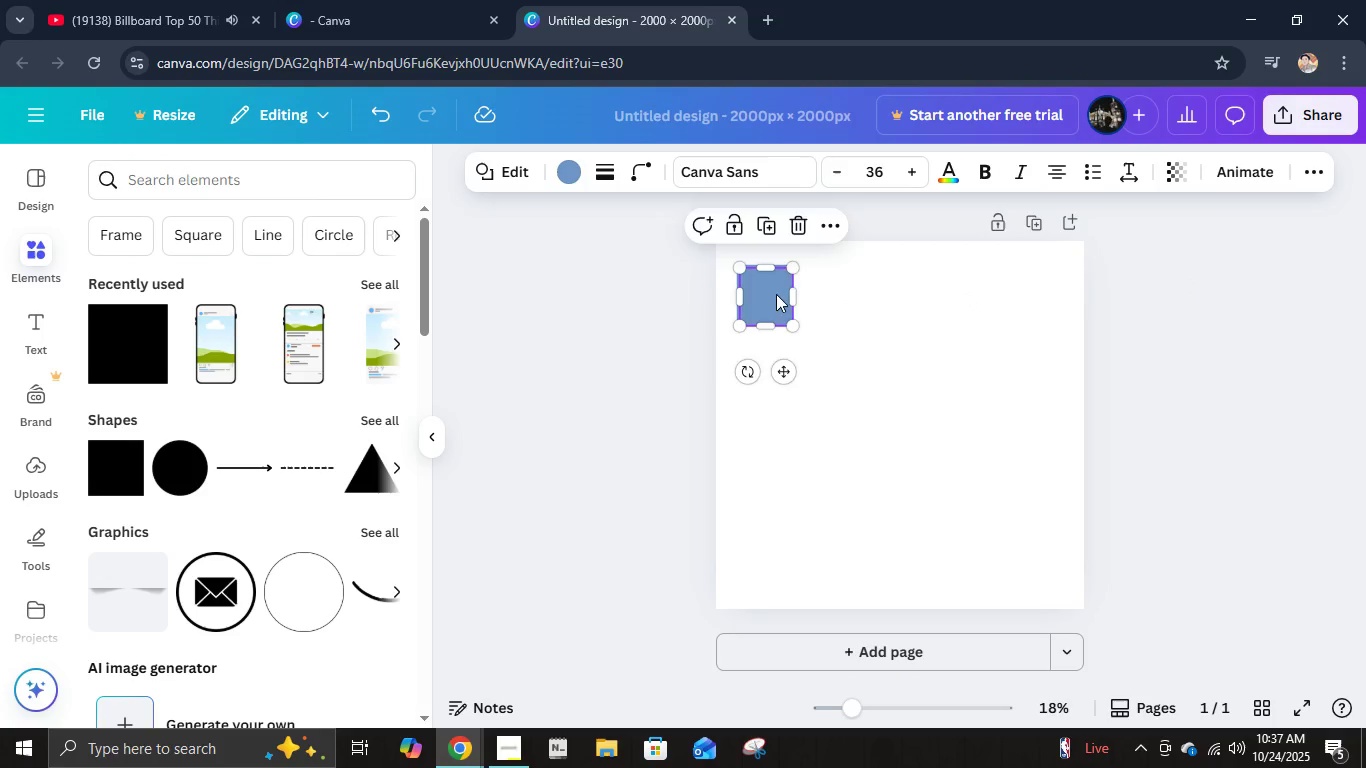 
left_click_drag(start_coordinate=[776, 294], to_coordinate=[832, 294])
 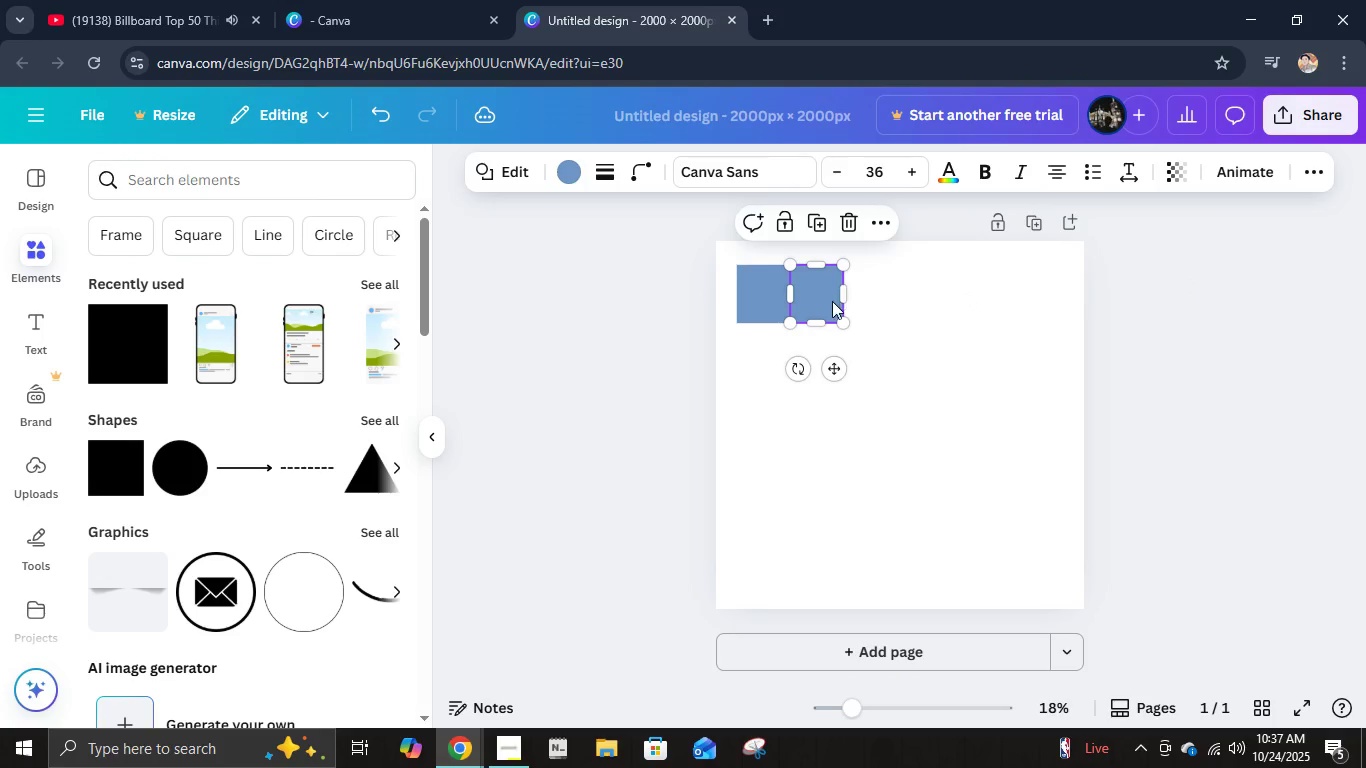 
key(Control+ControlLeft)
 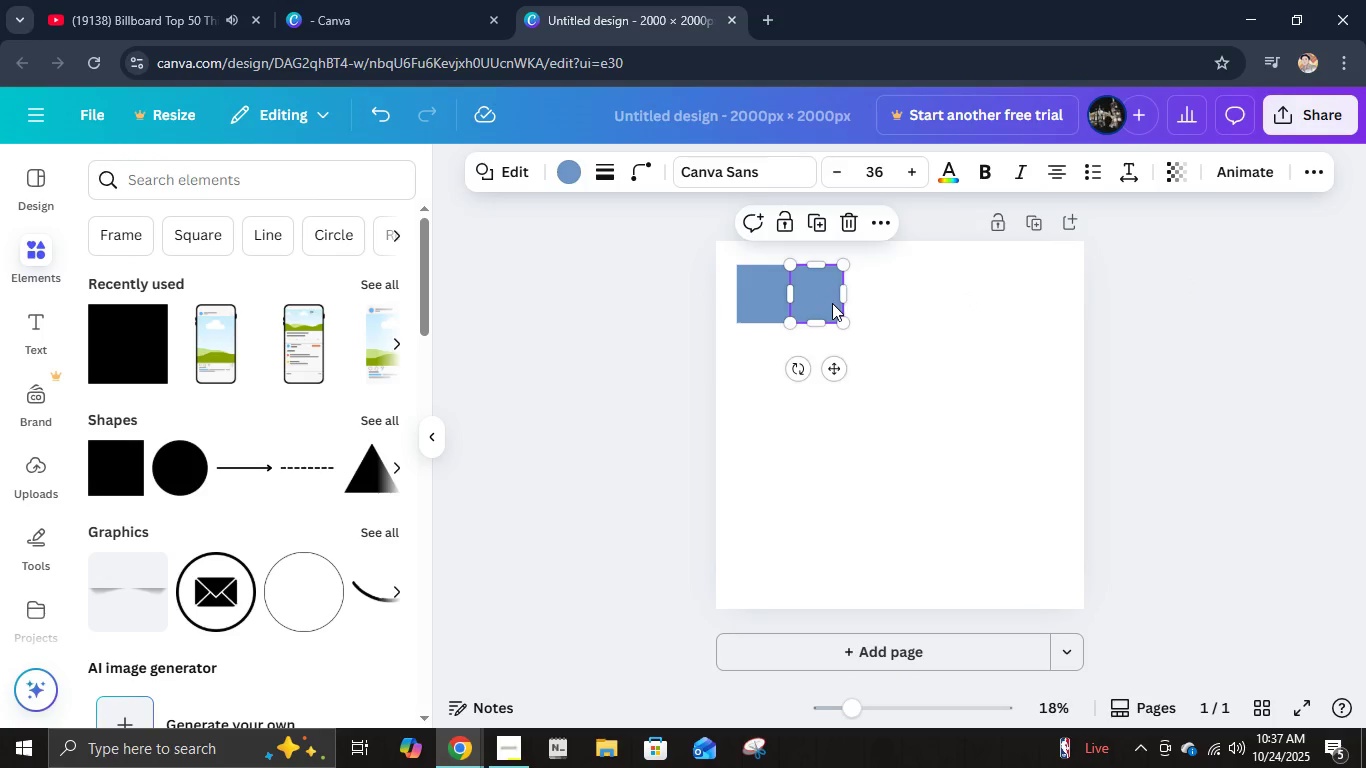 
key(Control+D)
 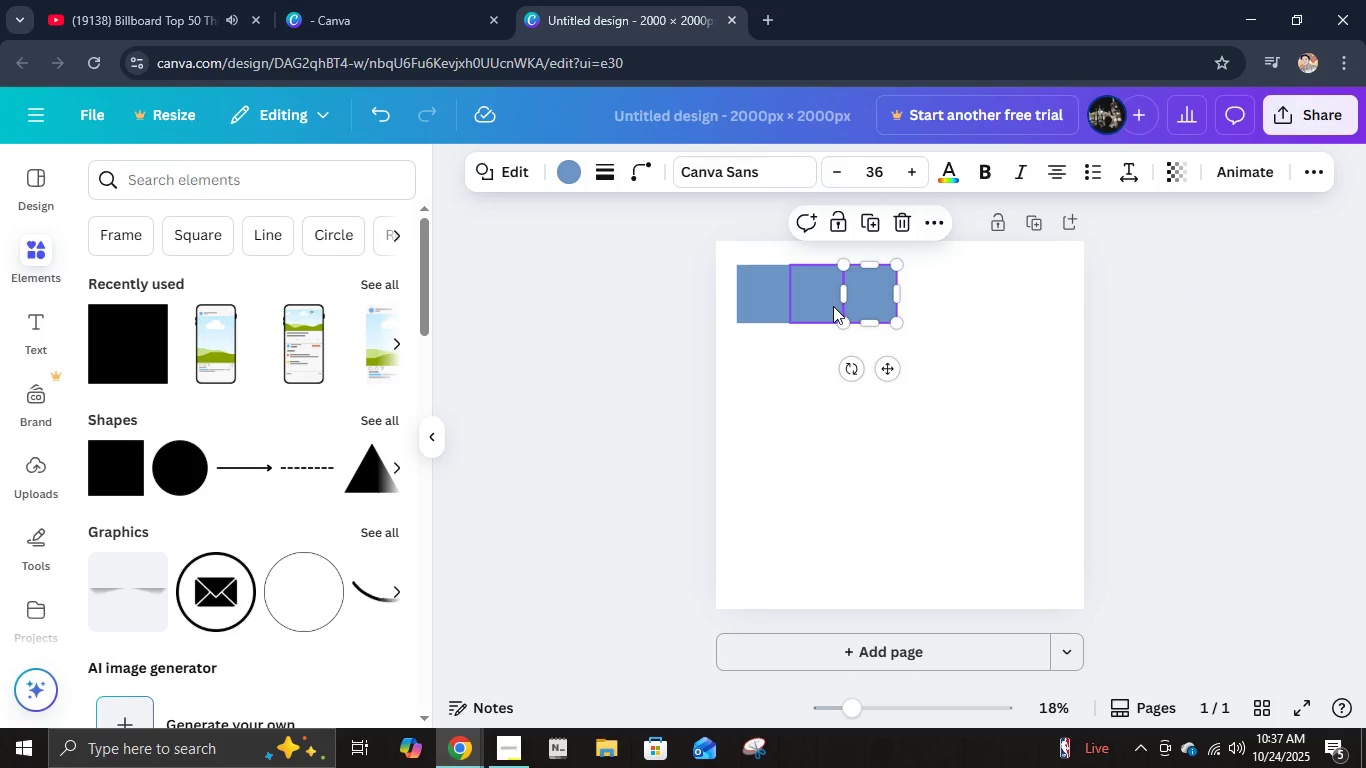 
key(Control+ControlLeft)
 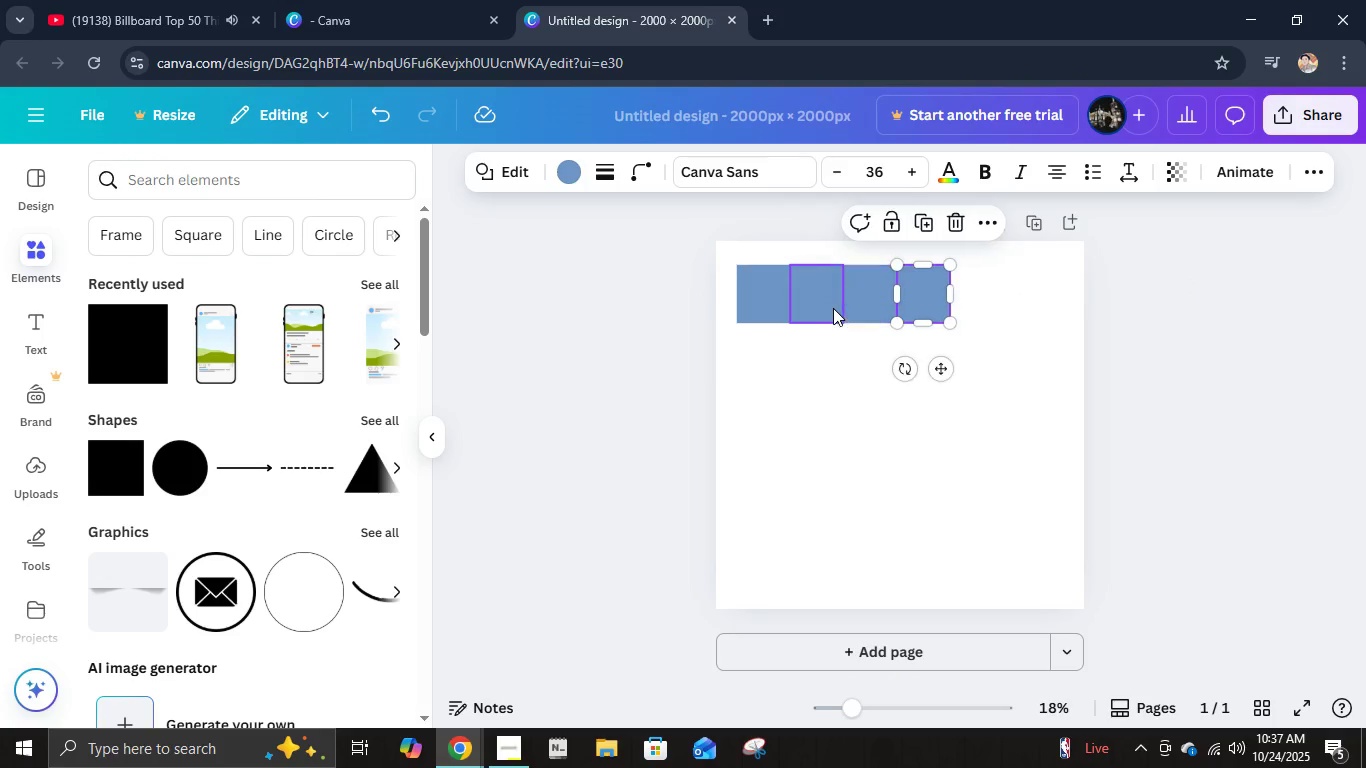 
key(Control+D)
 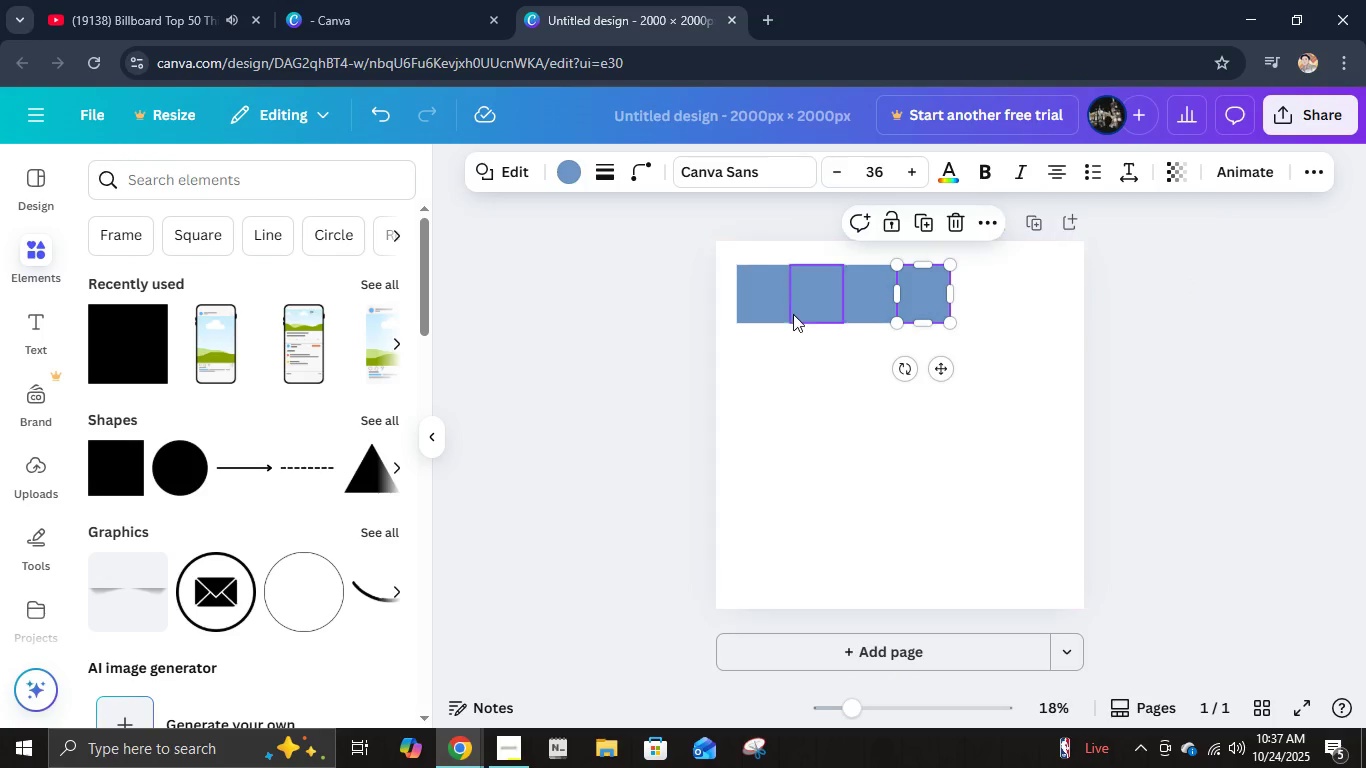 
left_click([791, 314])
 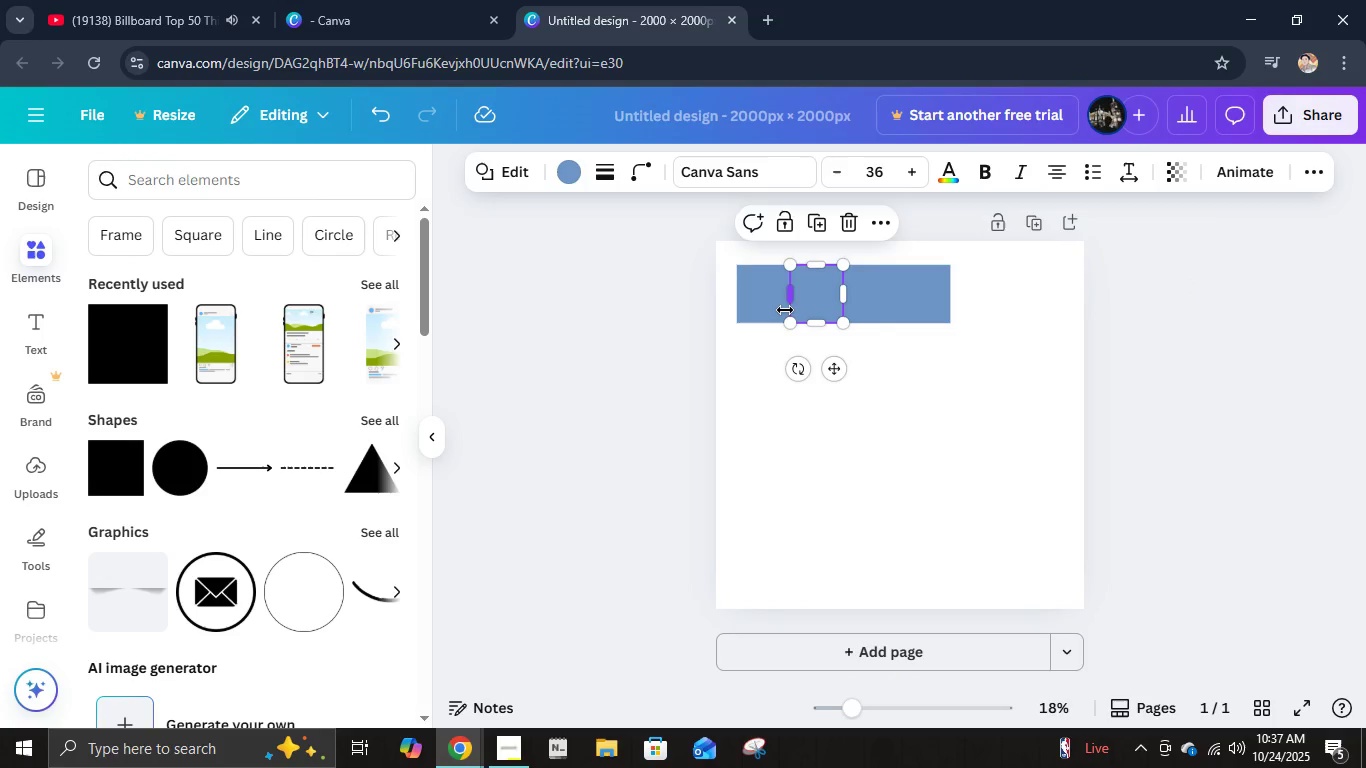 
double_click([771, 320])
 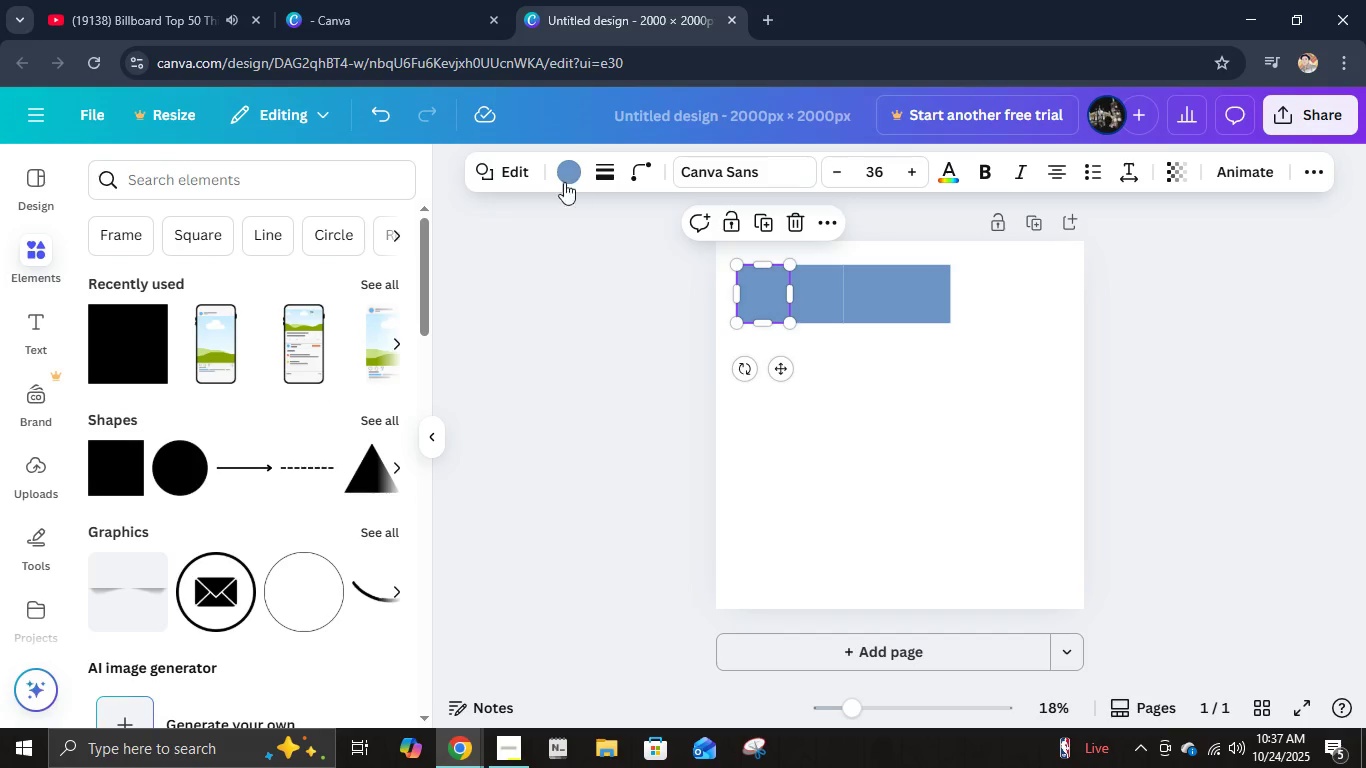 
left_click([559, 177])
 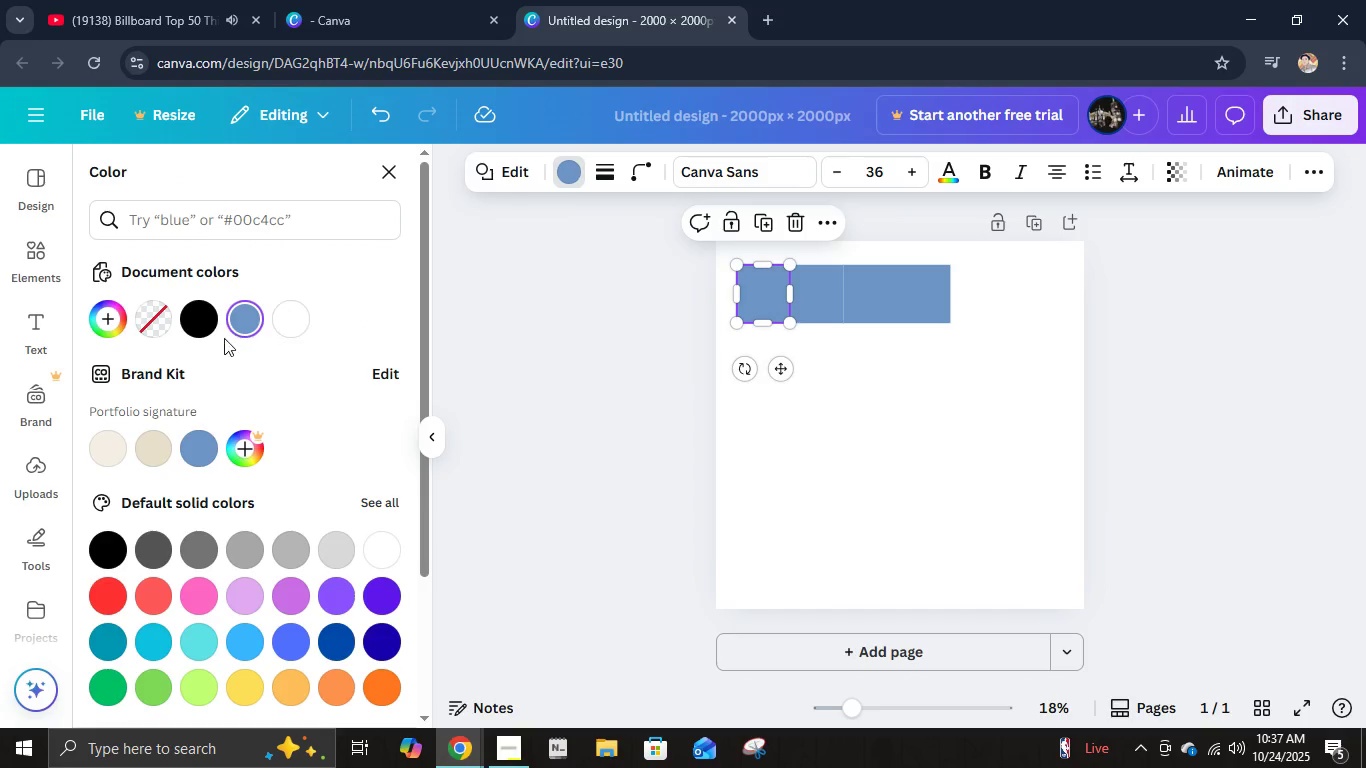 
left_click([246, 327])
 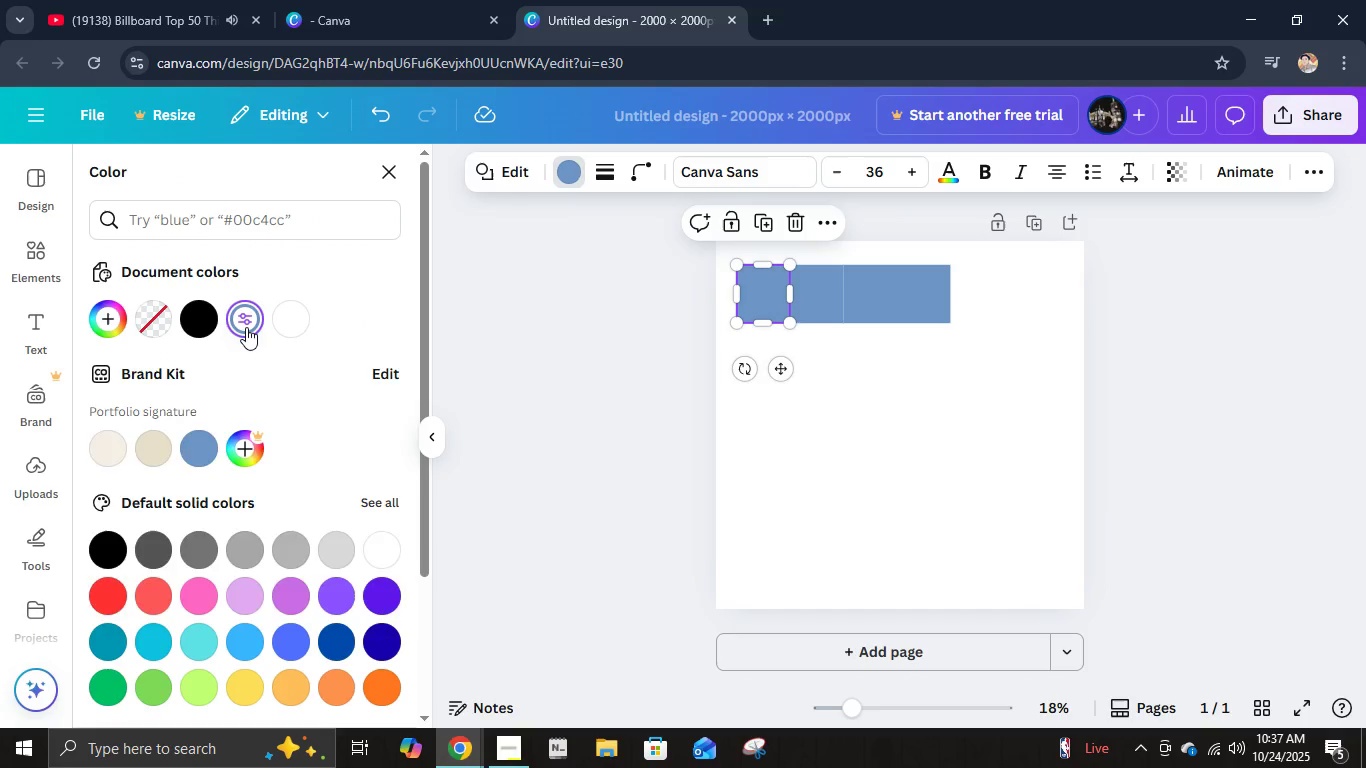 
left_click([246, 327])
 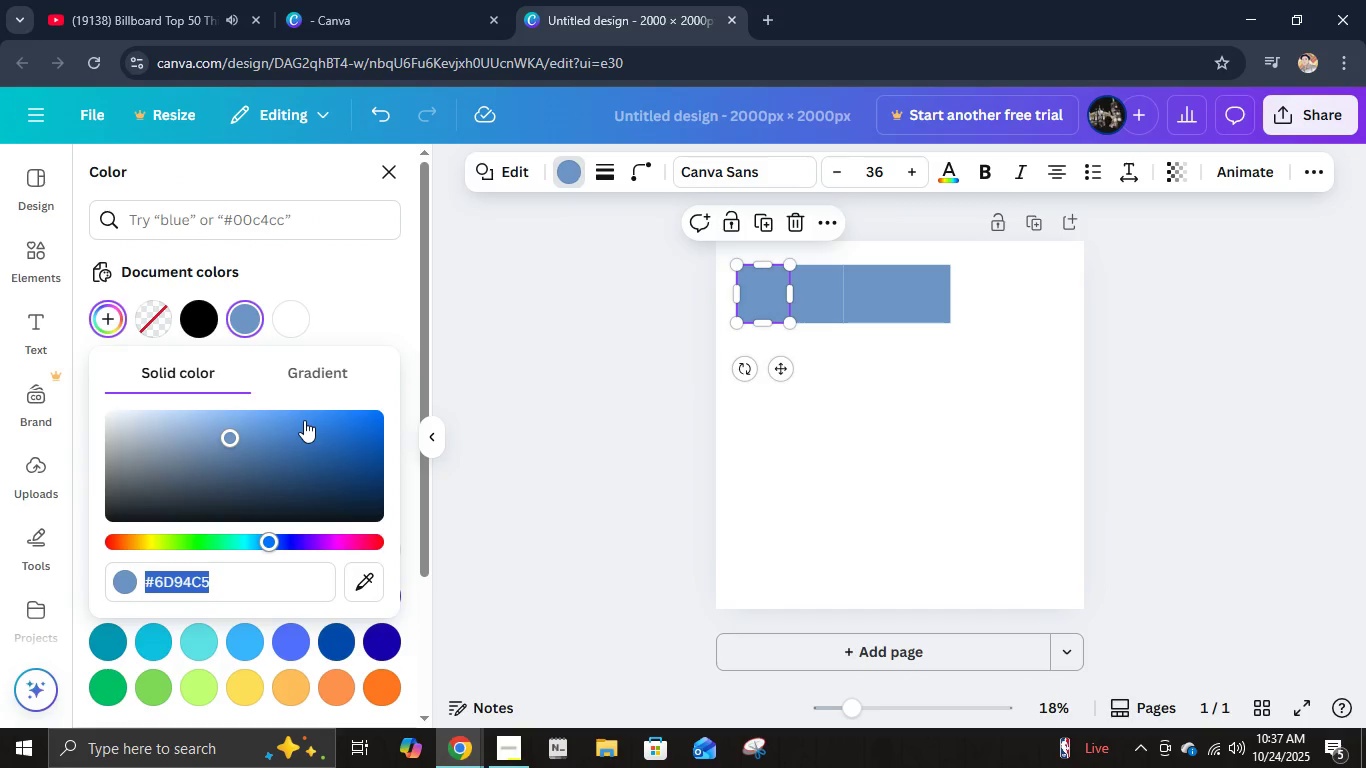 
key(Numpad0)
 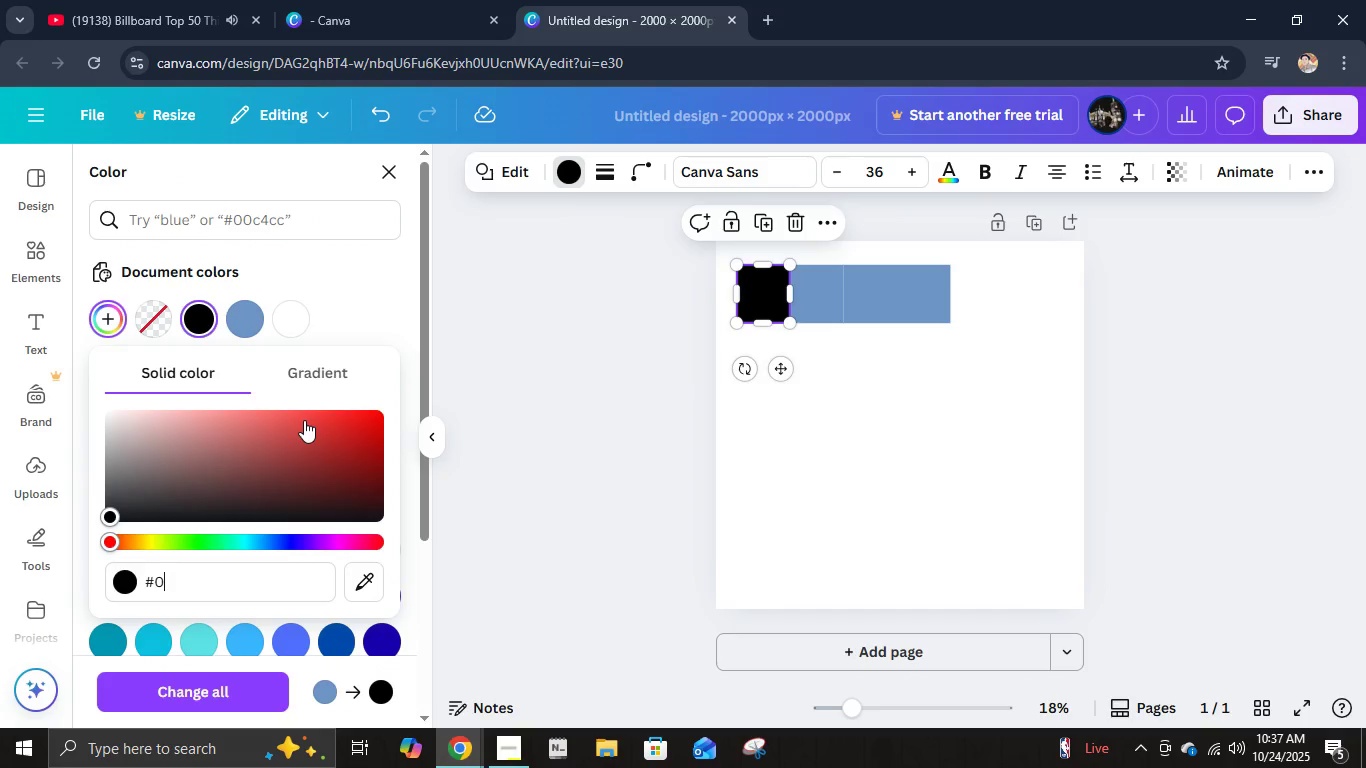 
key(Numpad0)
 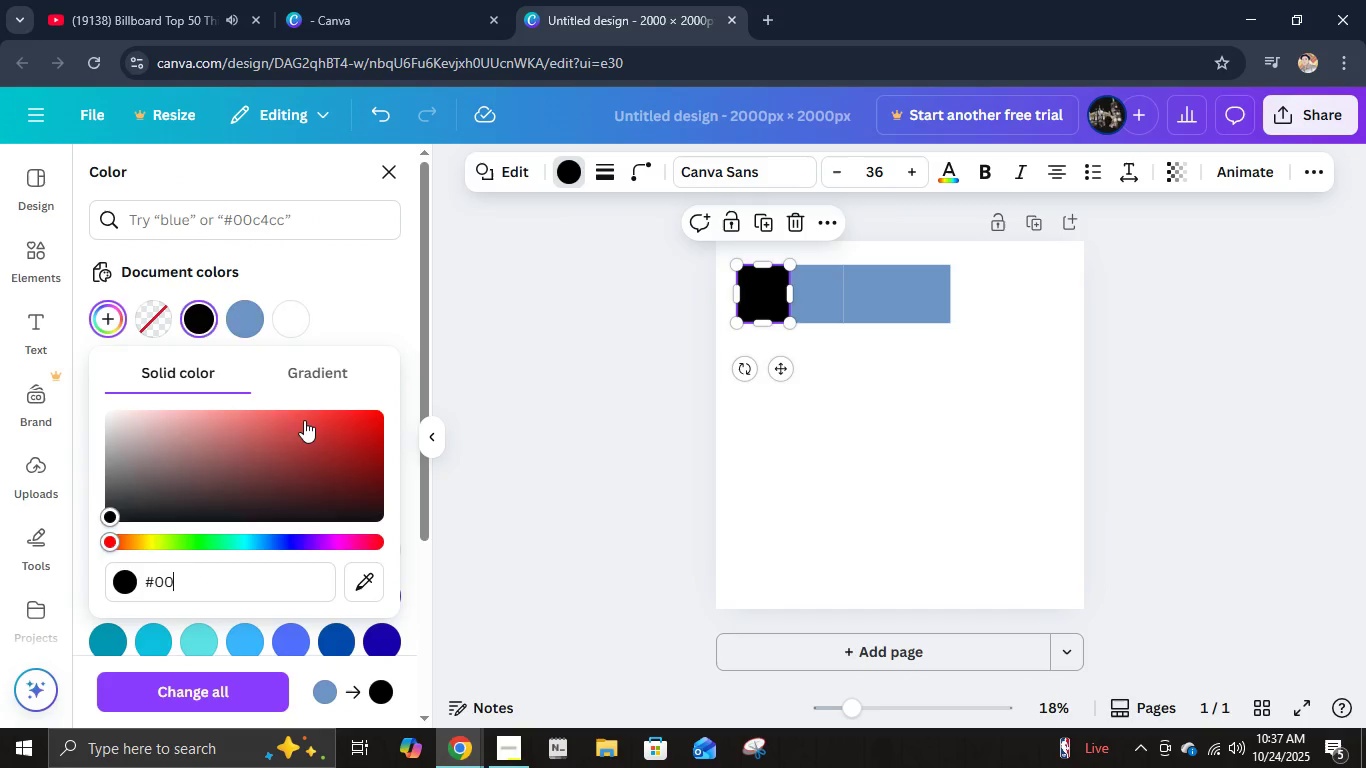 
key(Numpad3)
 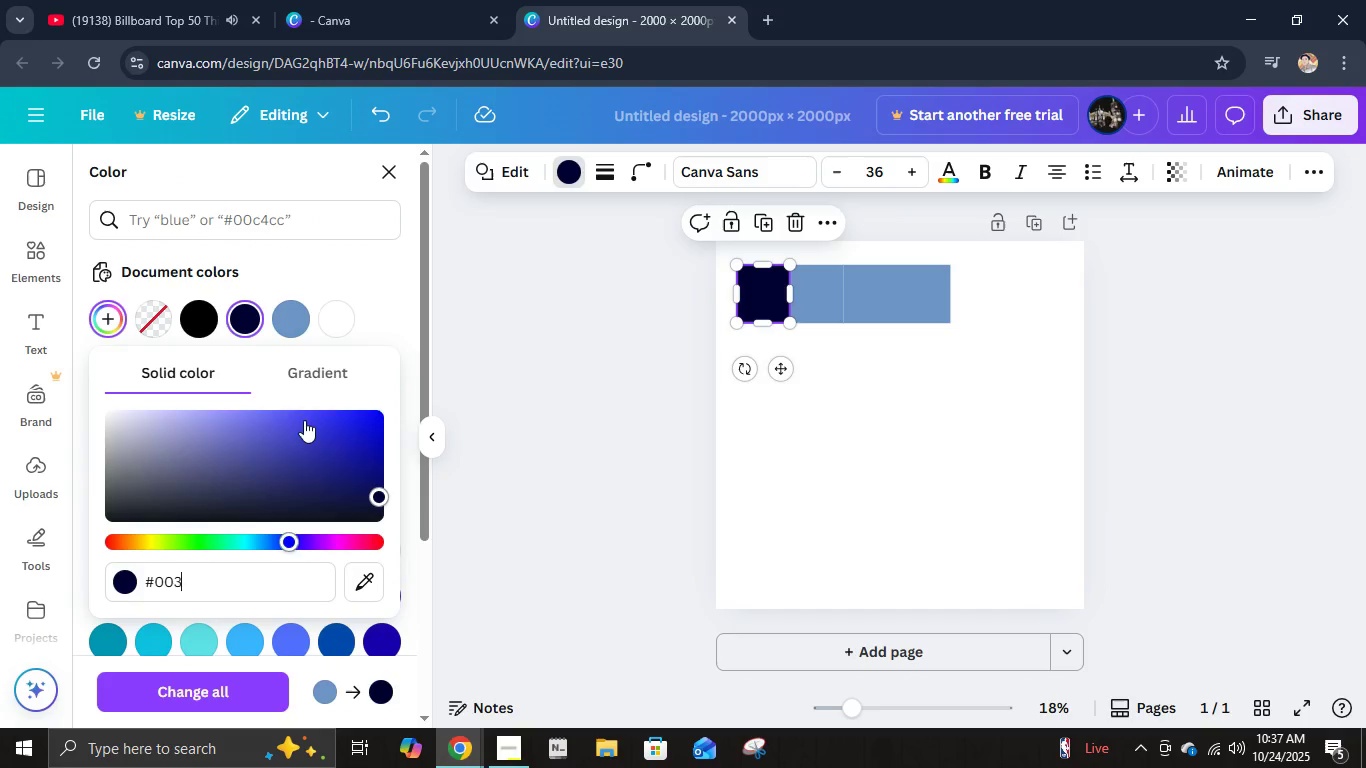 
key(Numpad3)
 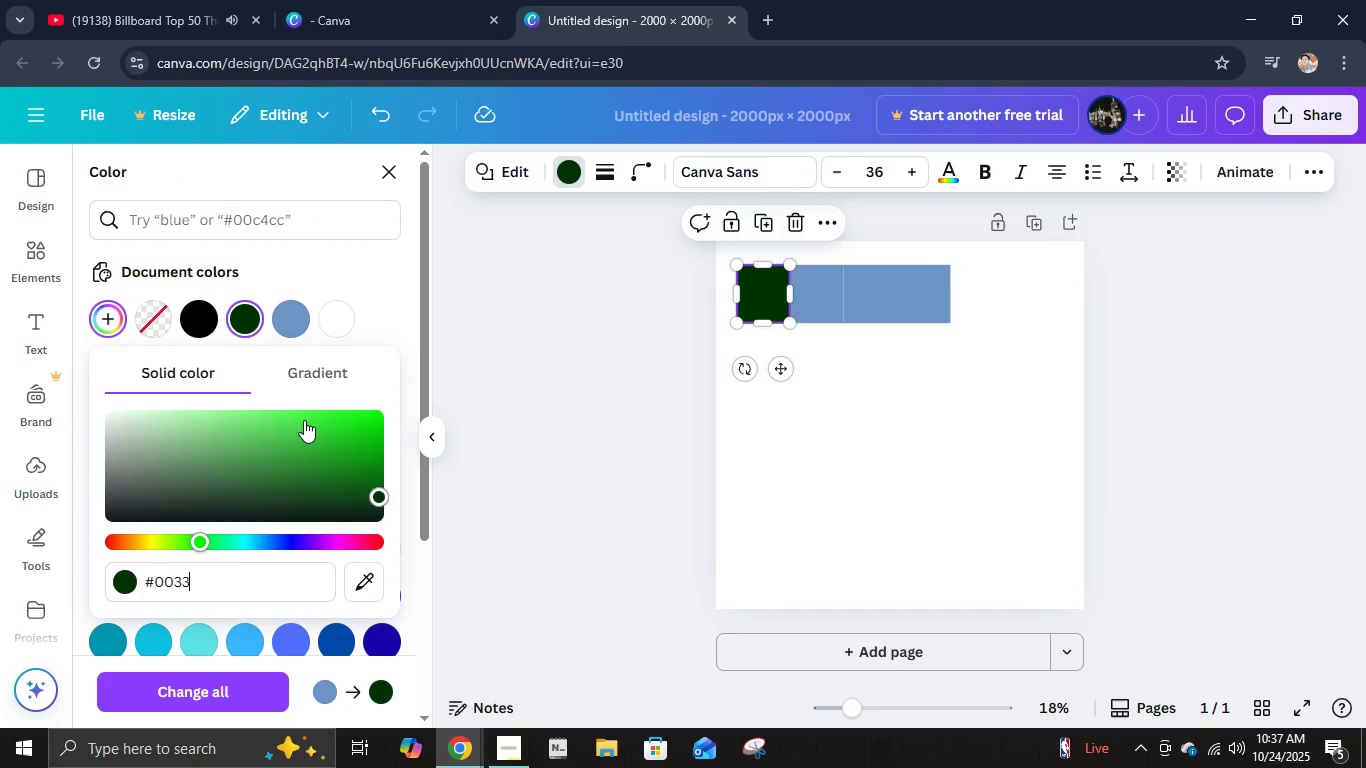 
key(Numpad6)
 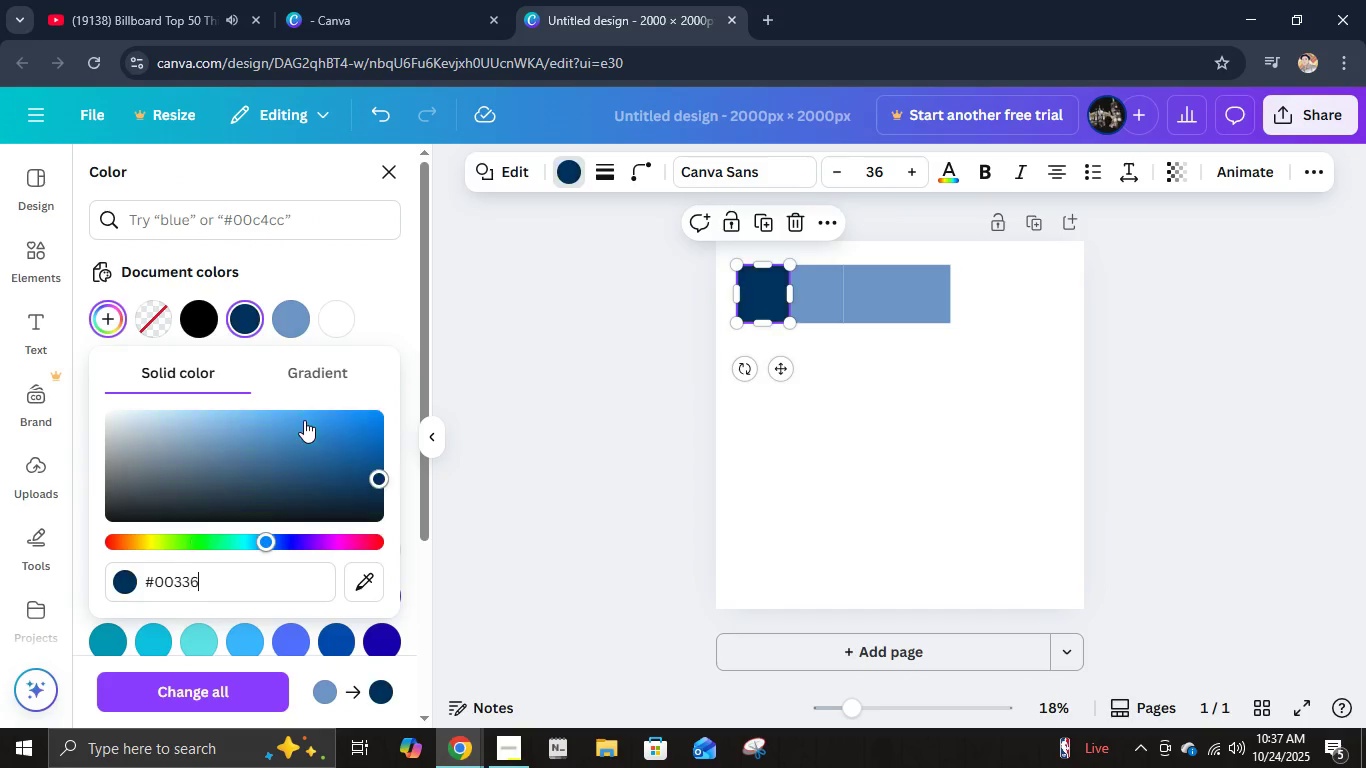 
key(Numpad6)
 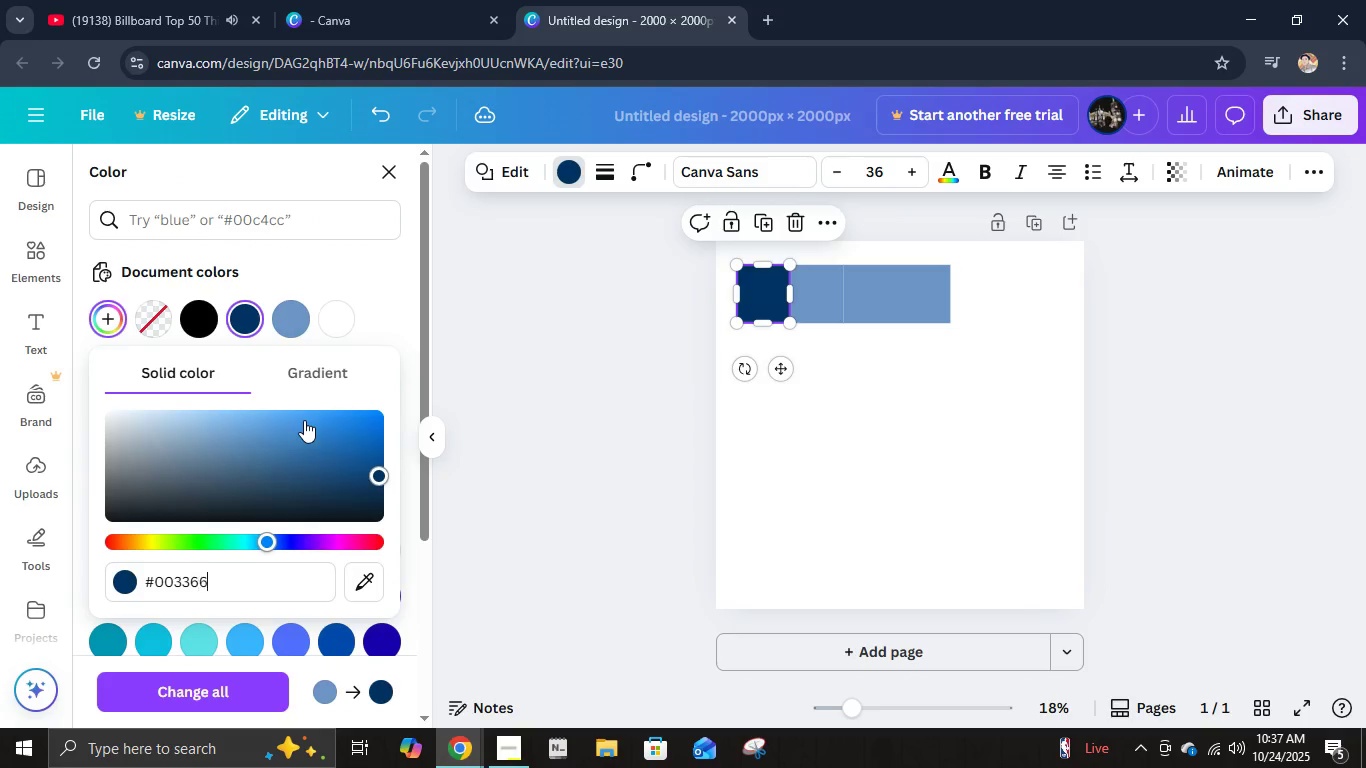 
key(NumpadEnter)
 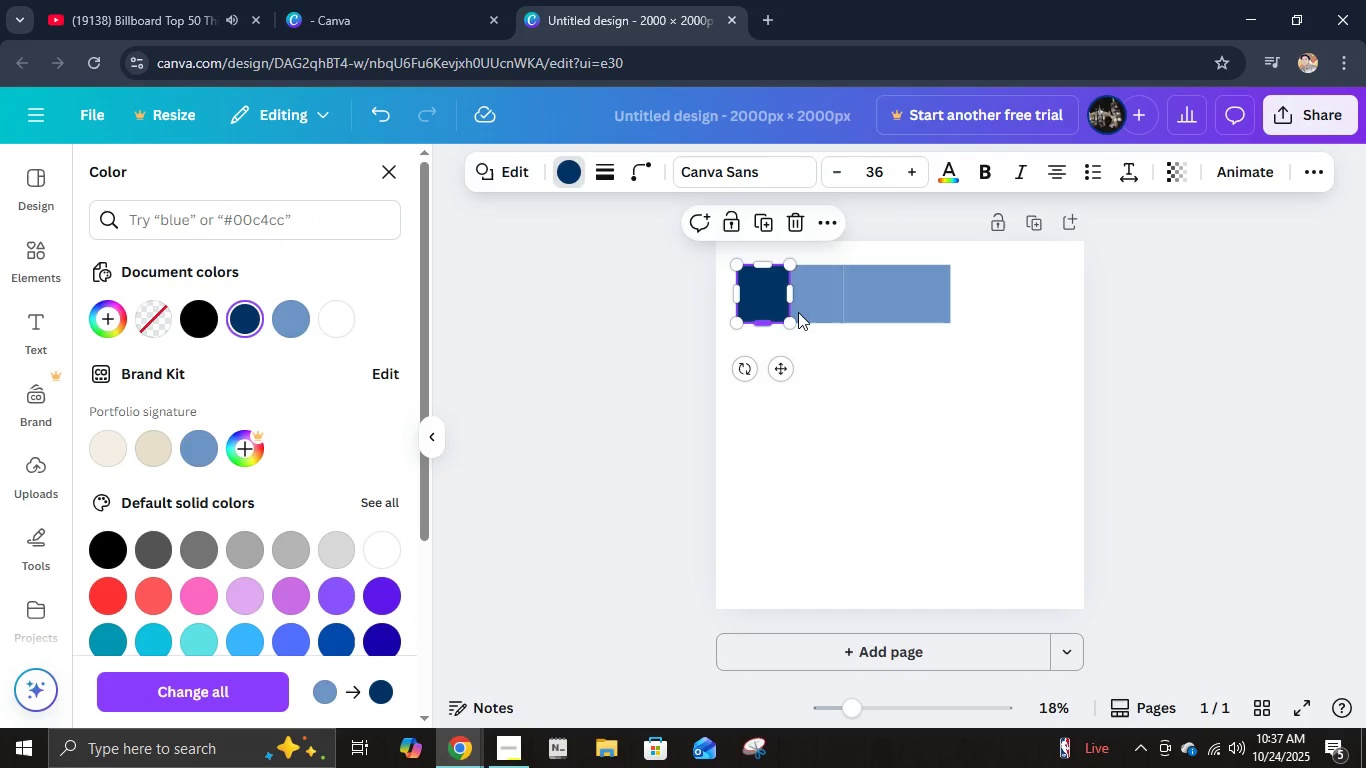 
left_click([804, 310])
 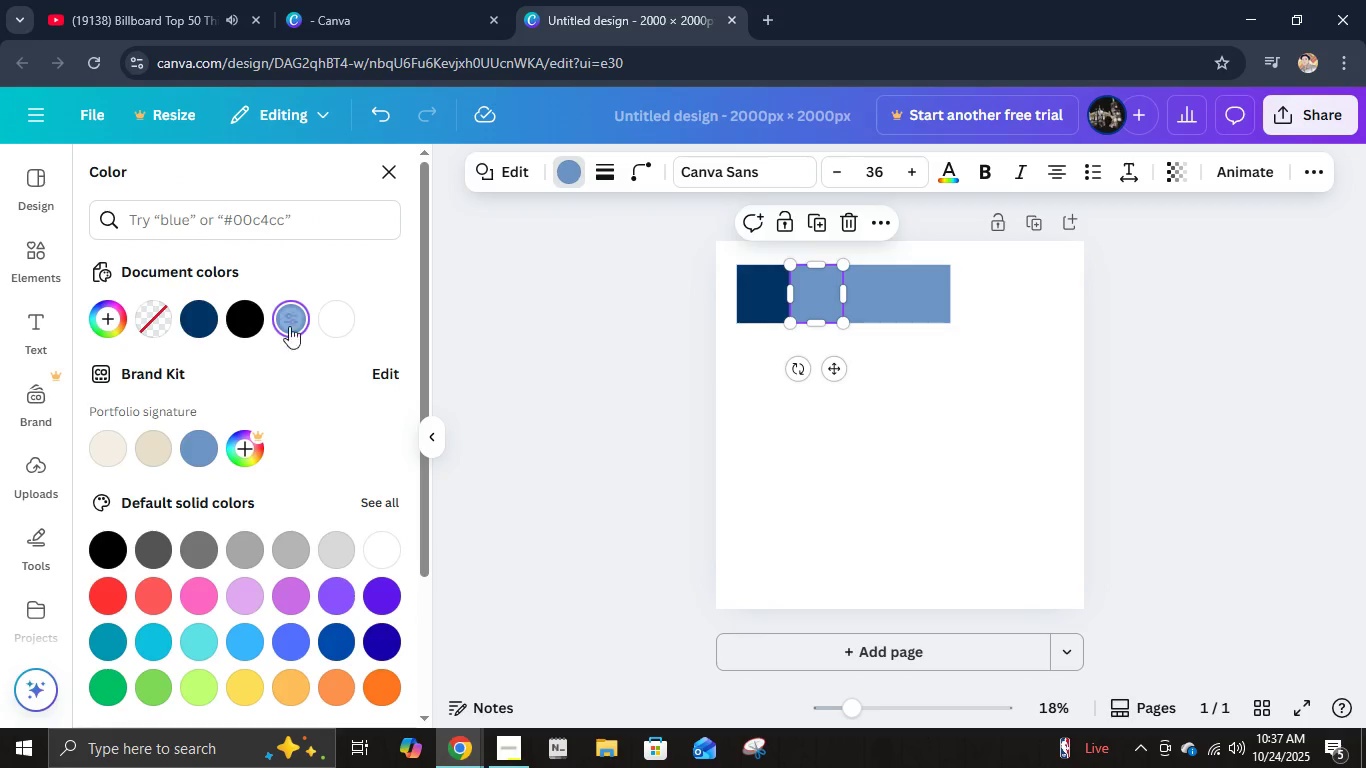 
left_click([289, 321])
 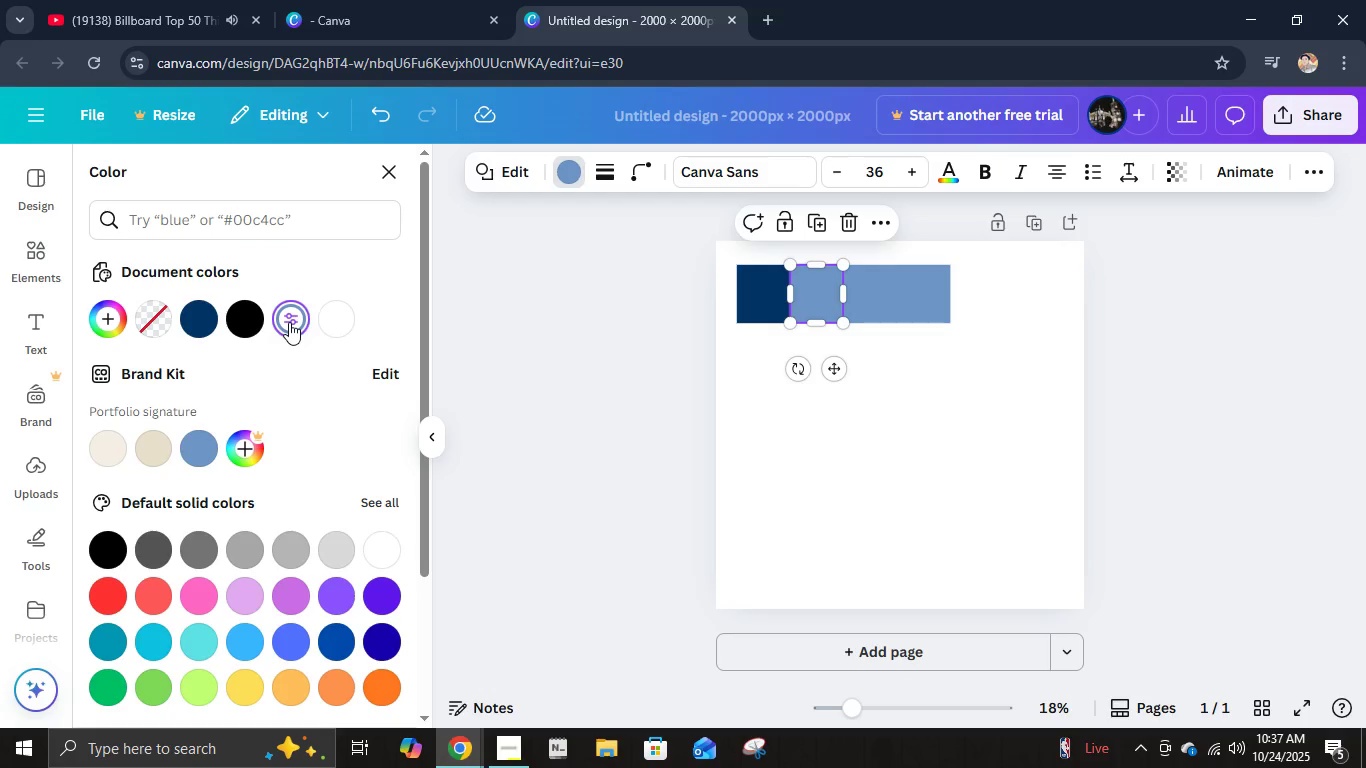 
left_click([289, 322])
 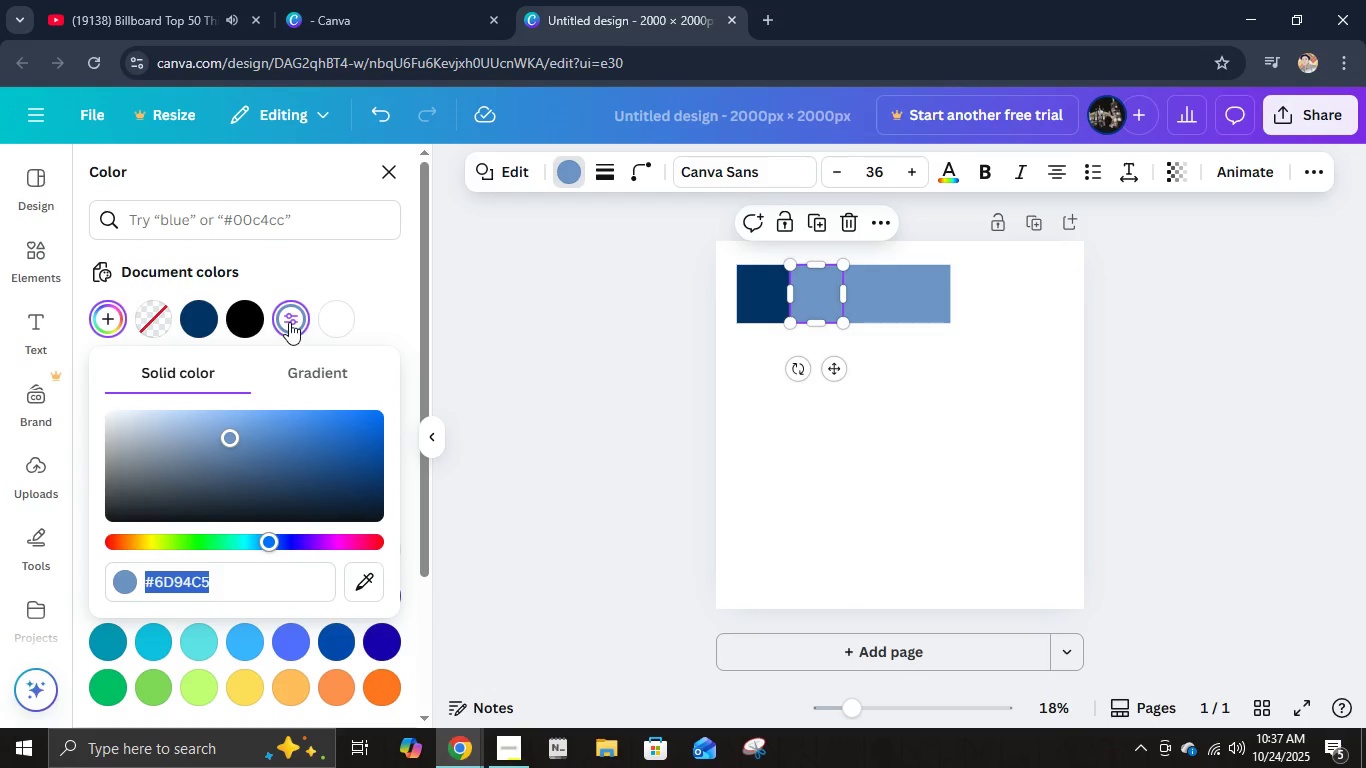 
type(4da64)
key(Backspace)
type(ff)
 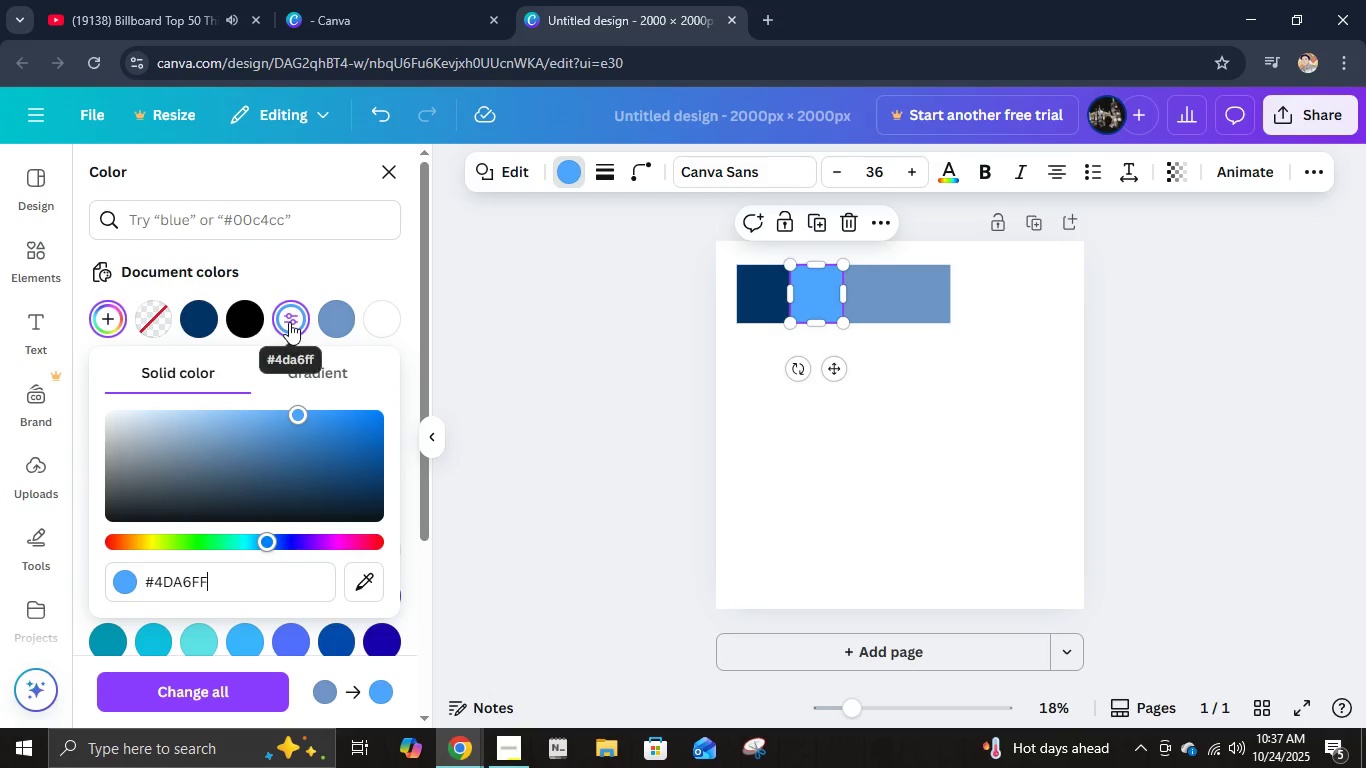 
key(Enter)
 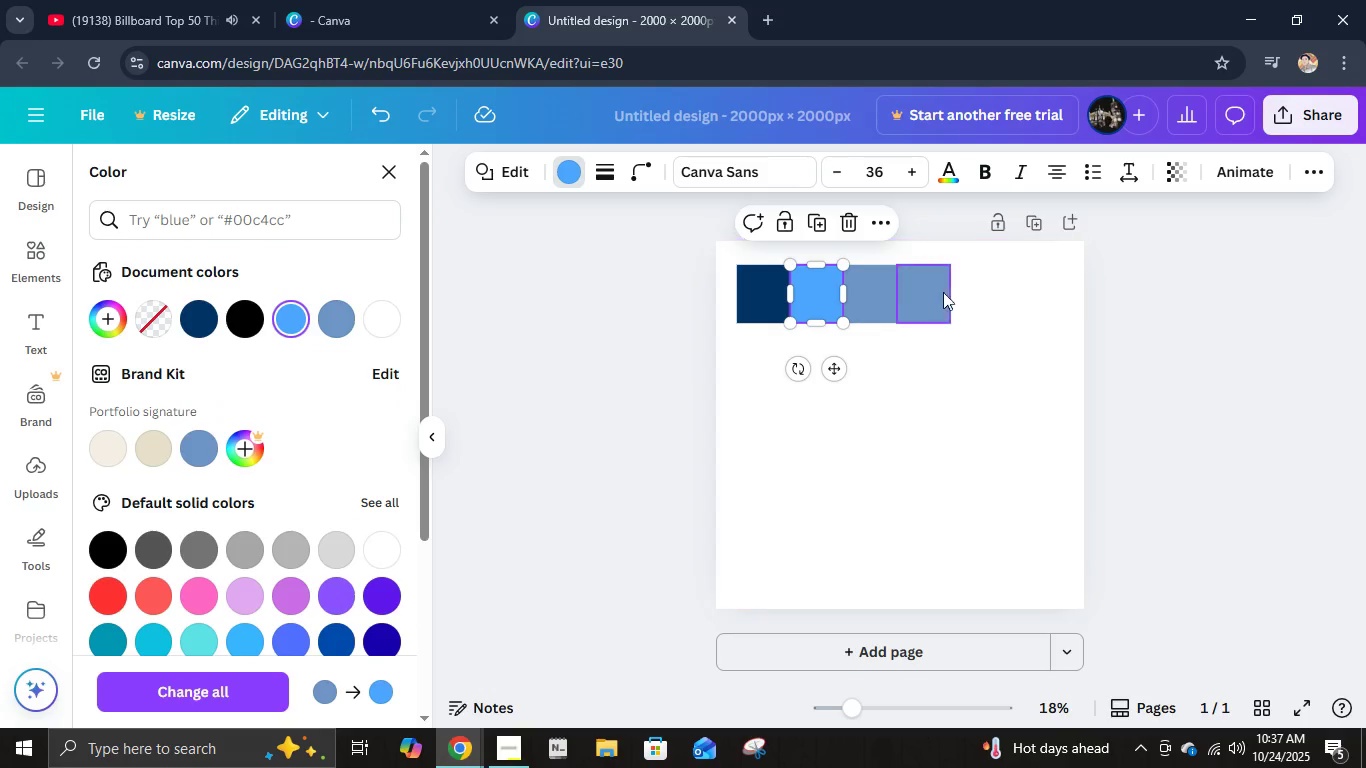 
left_click([865, 299])
 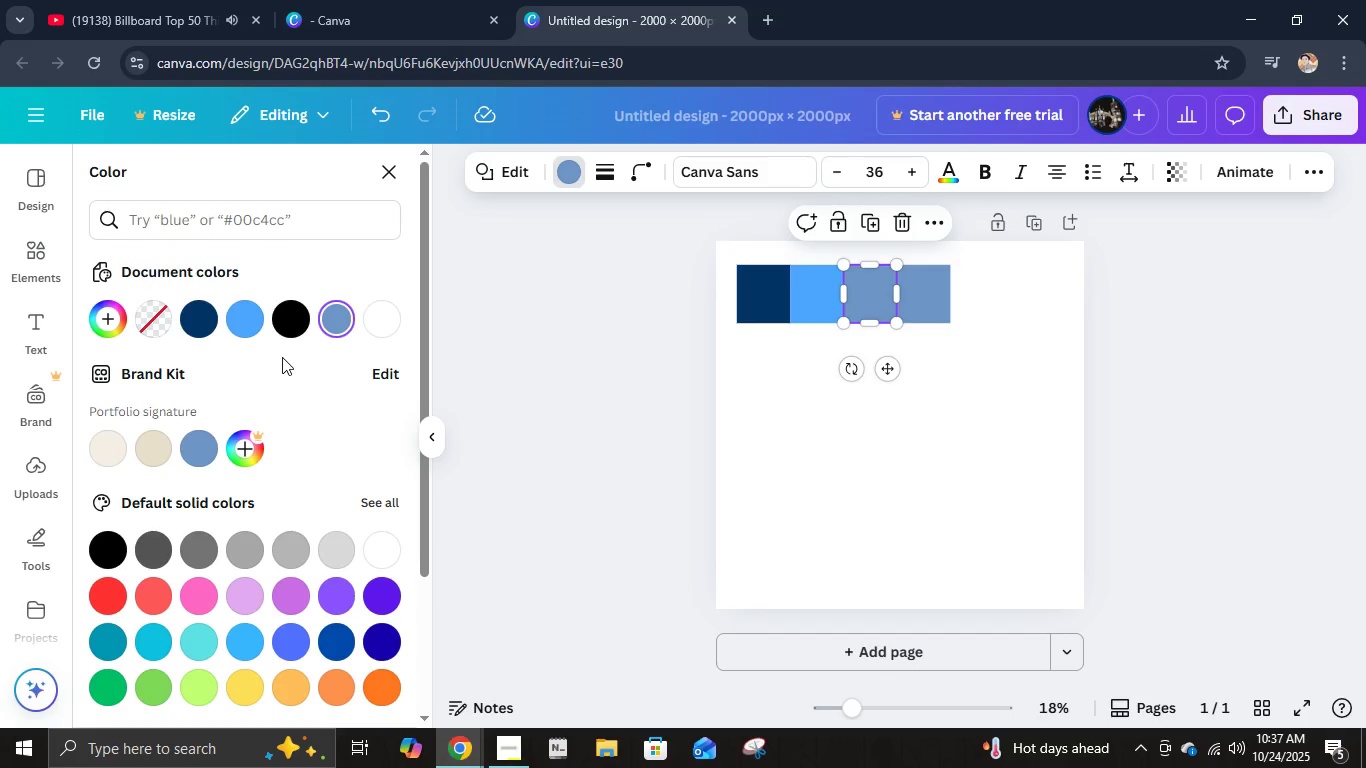 
left_click([330, 325])
 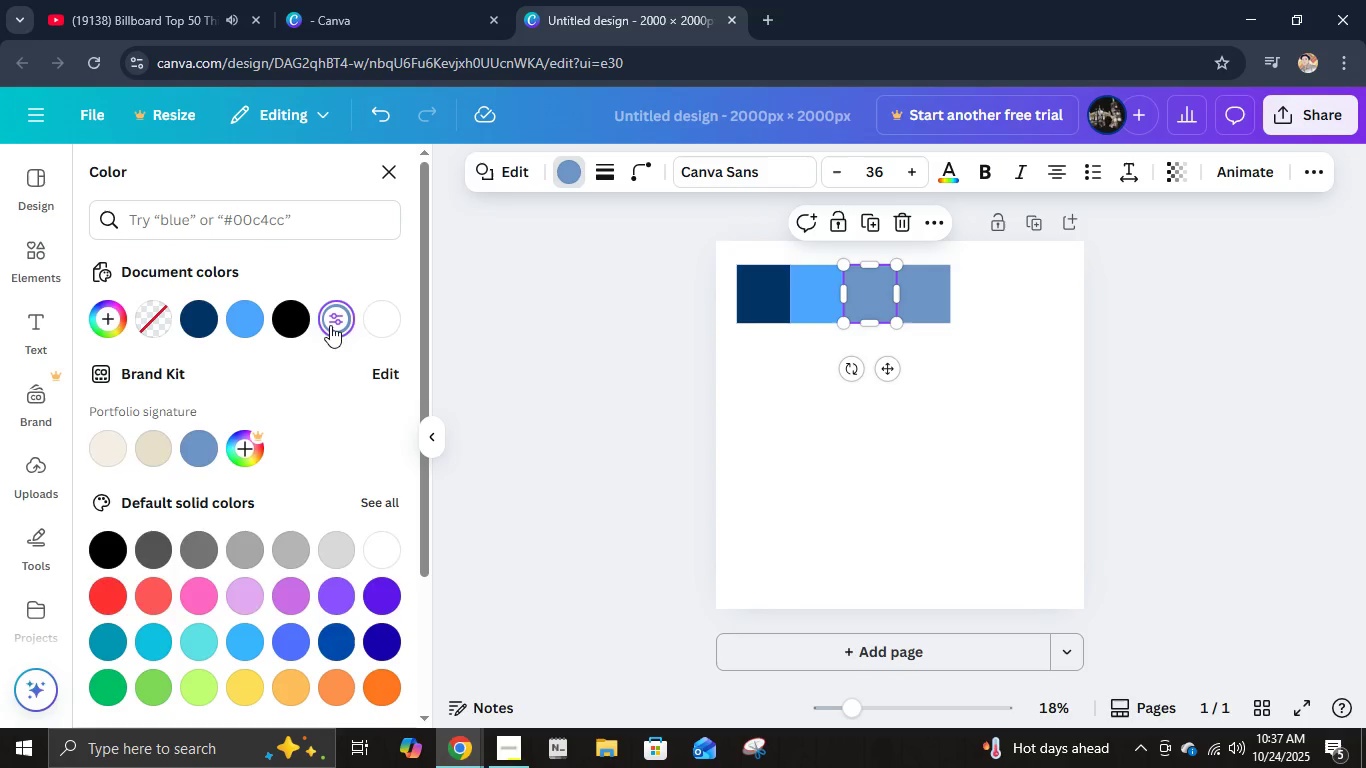 
left_click([330, 325])
 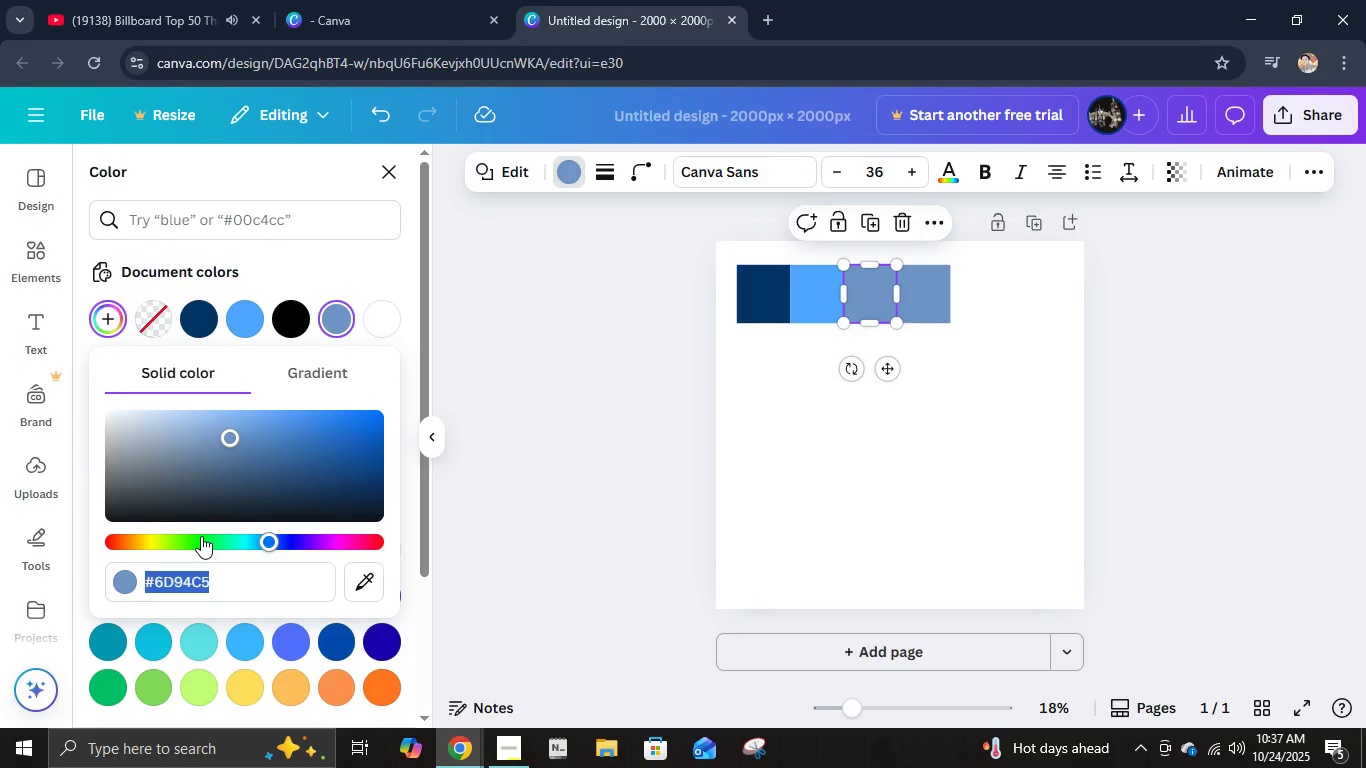 
key(F)
 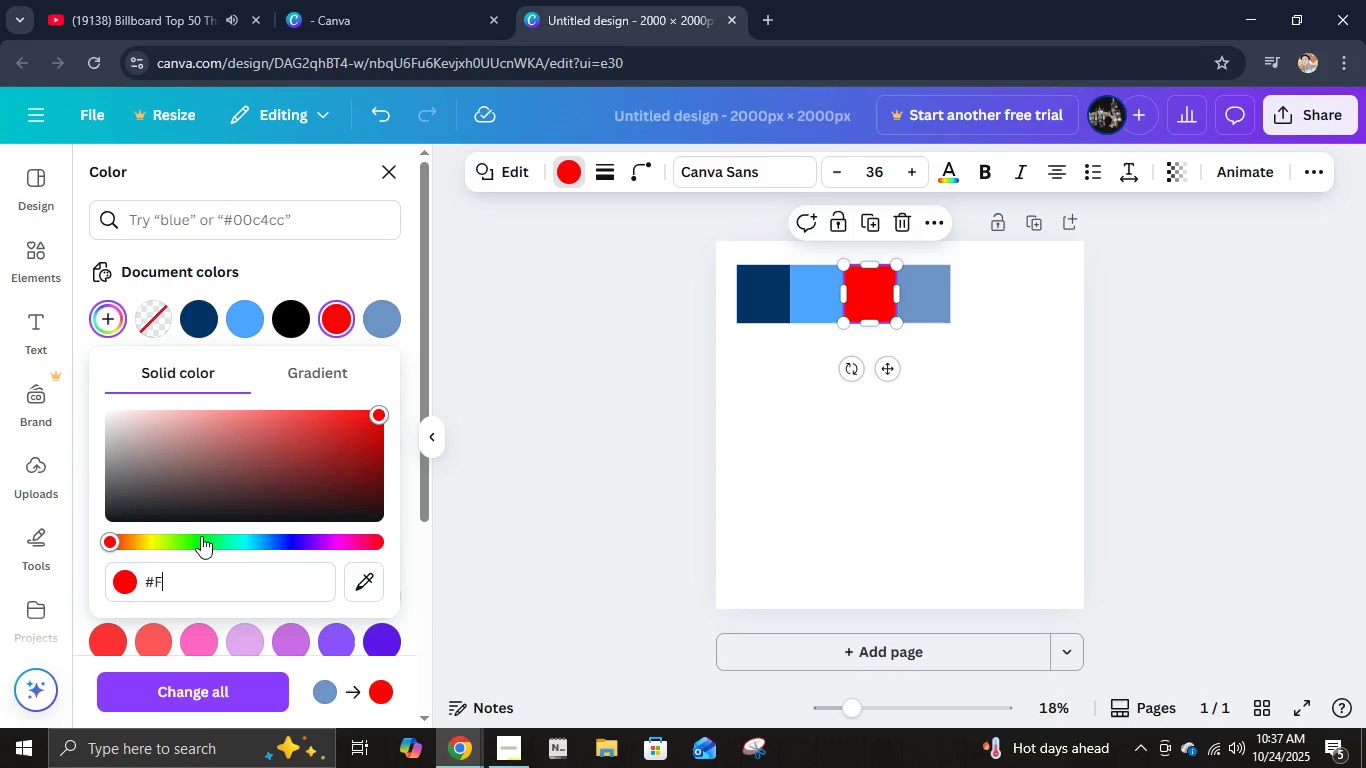 
key(Numpad2)
 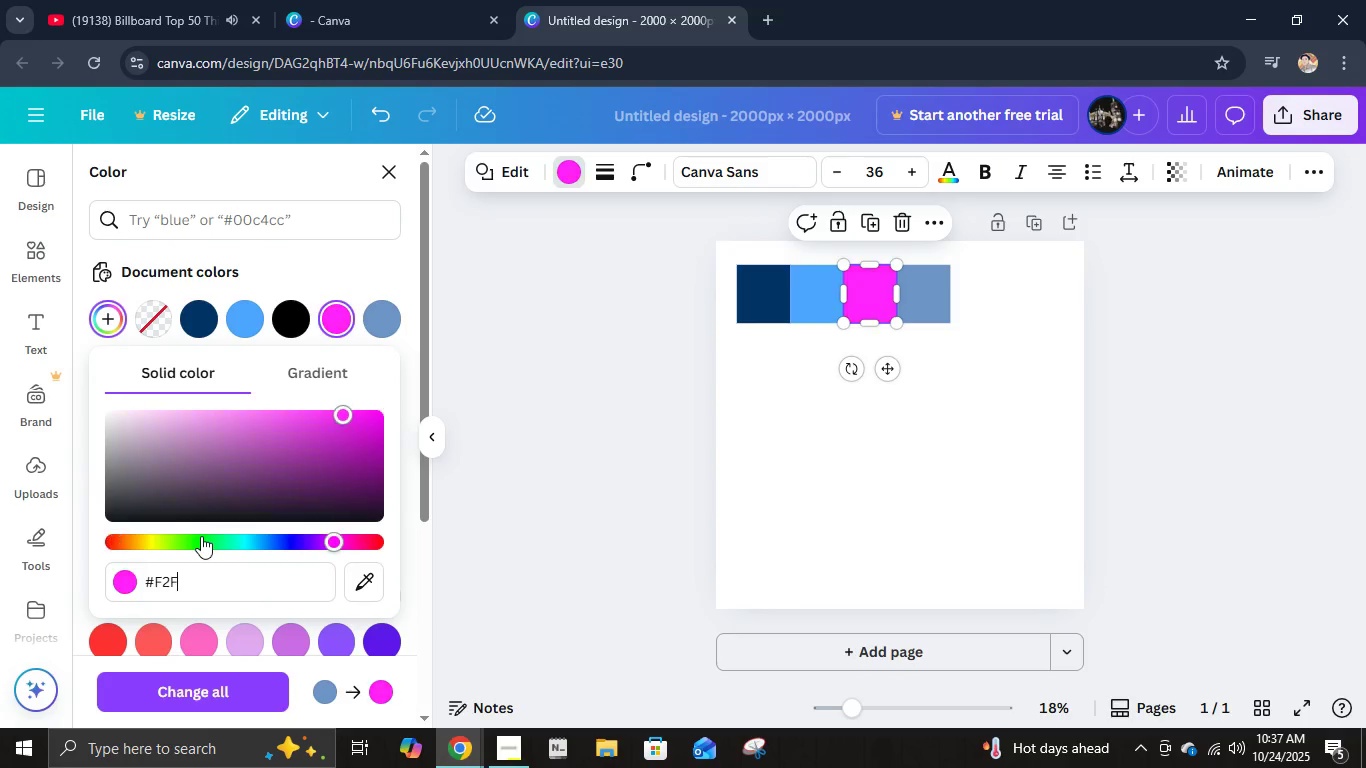 
key(F)
 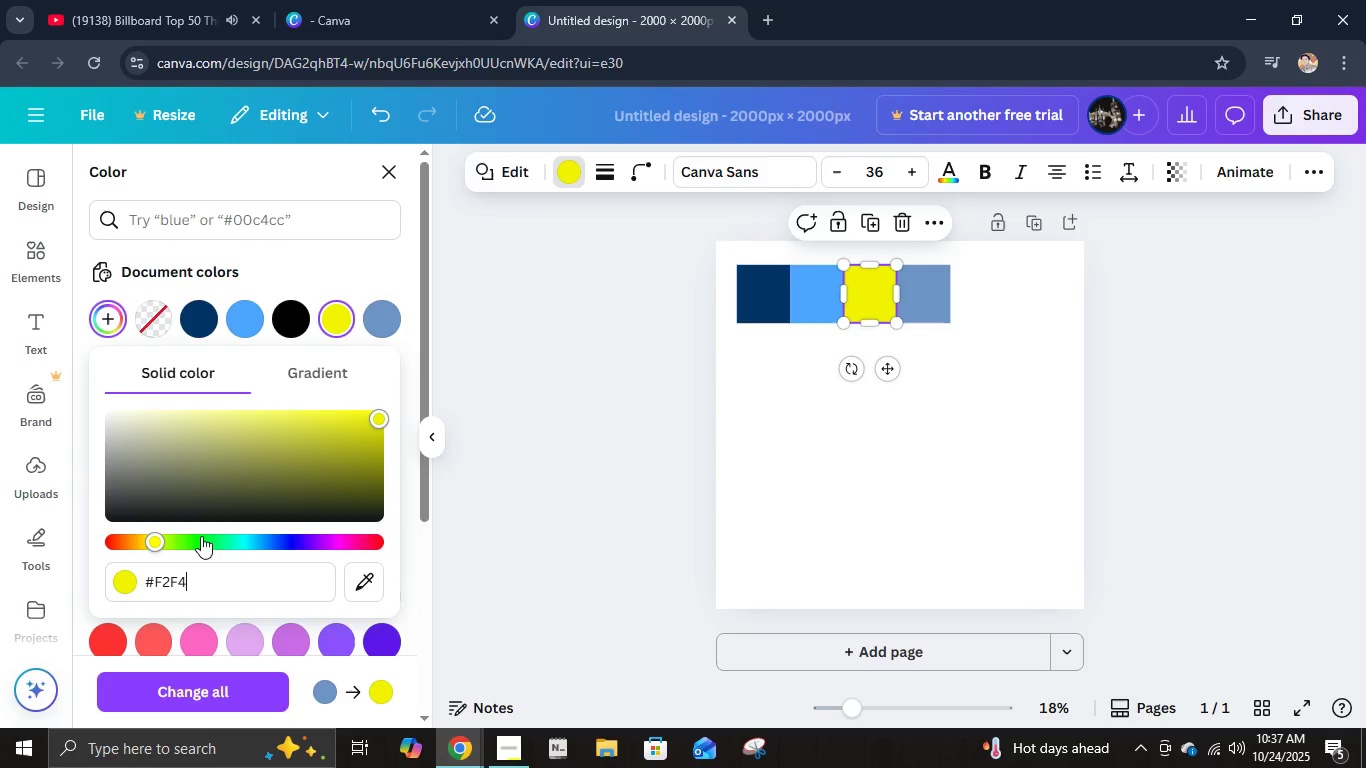 
key(Numpad4)
 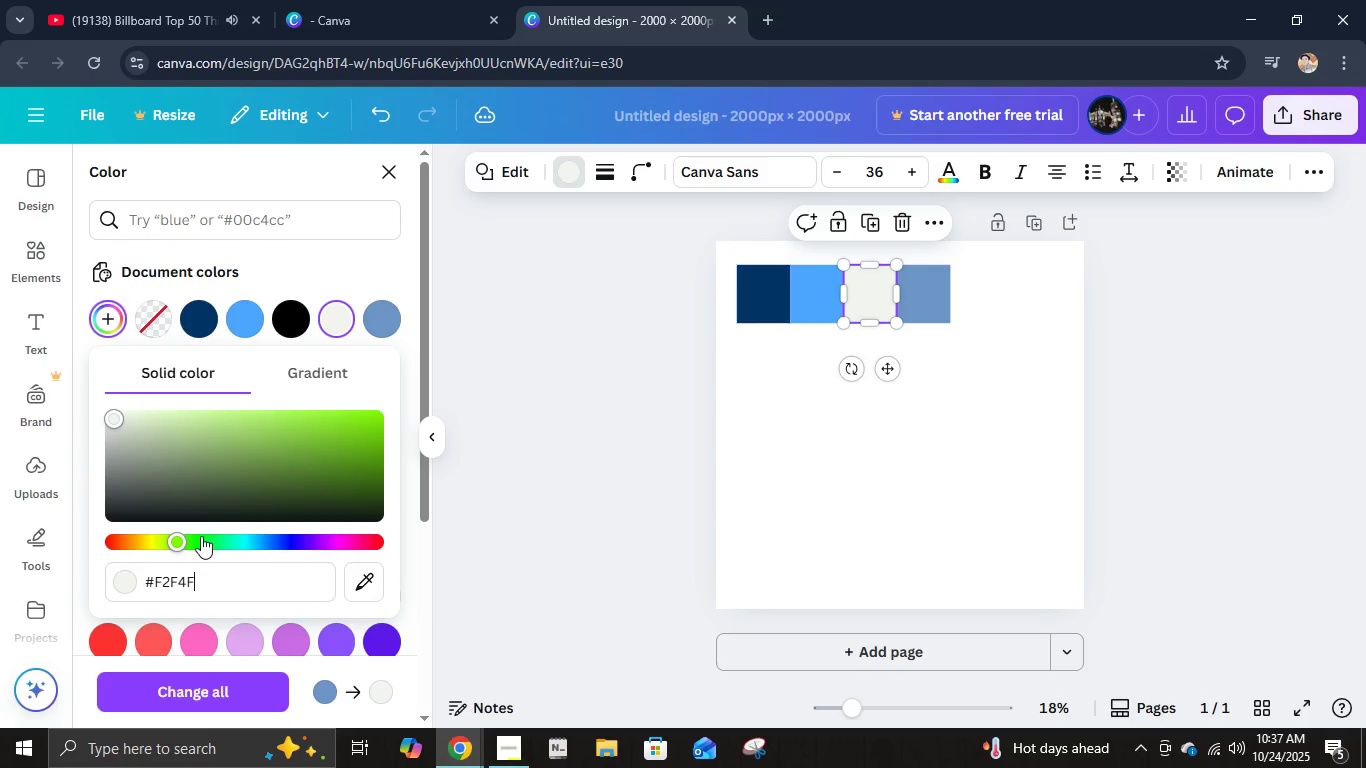 
key(F)
 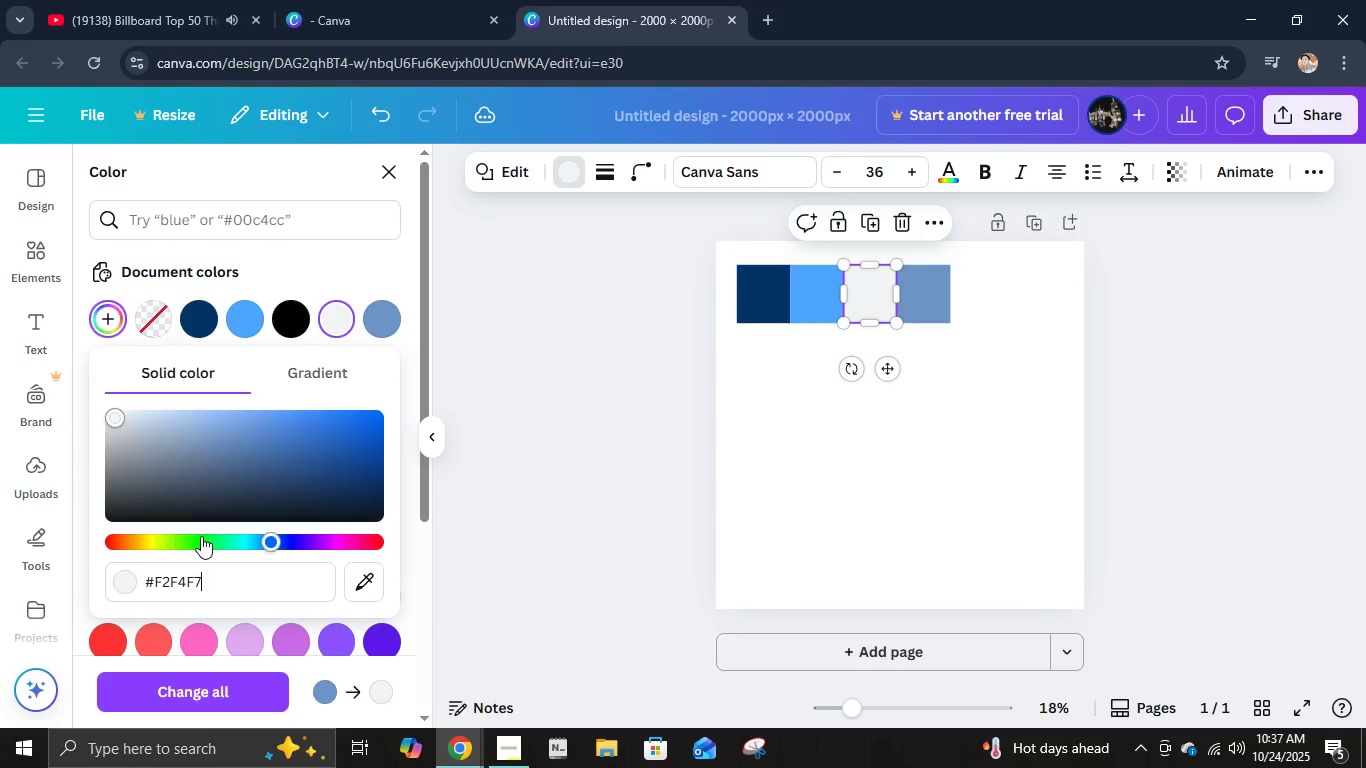 
key(Numpad7)
 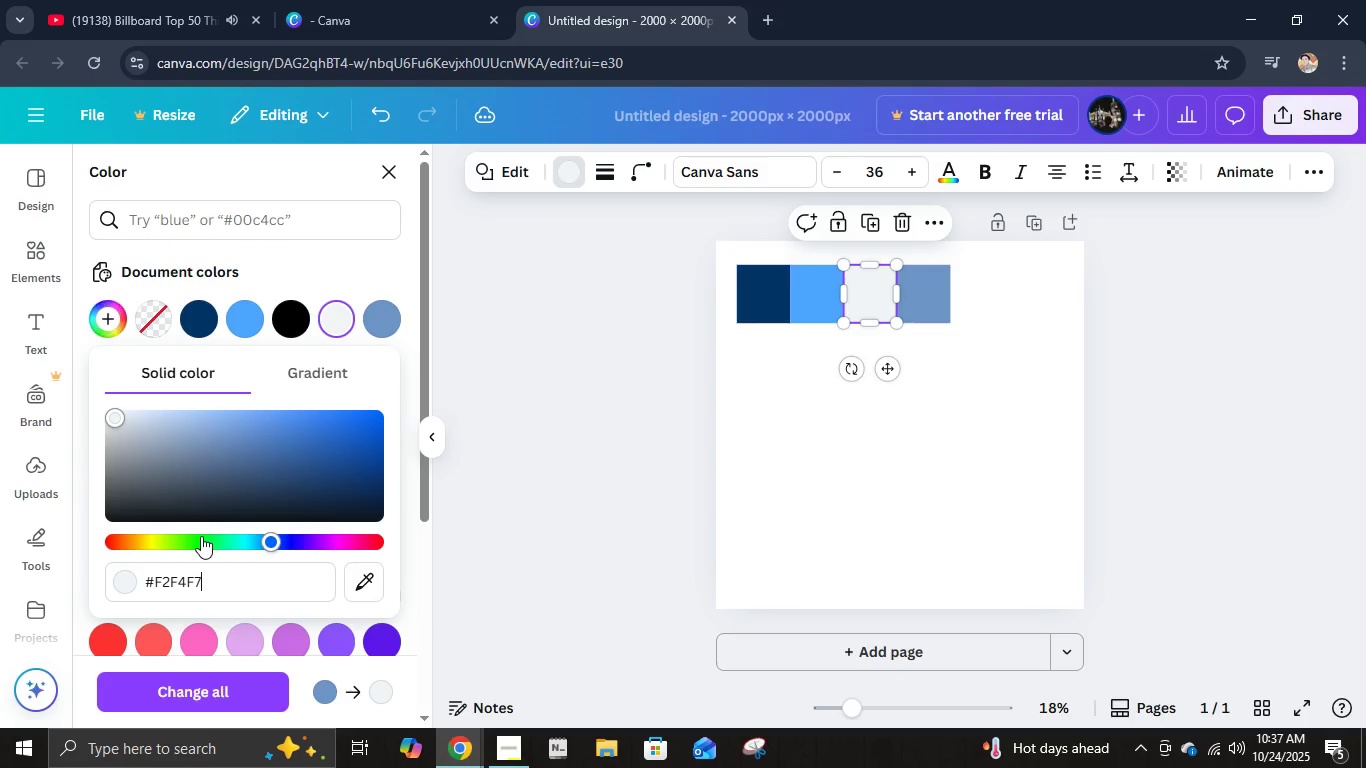 
key(NumpadEnter)
 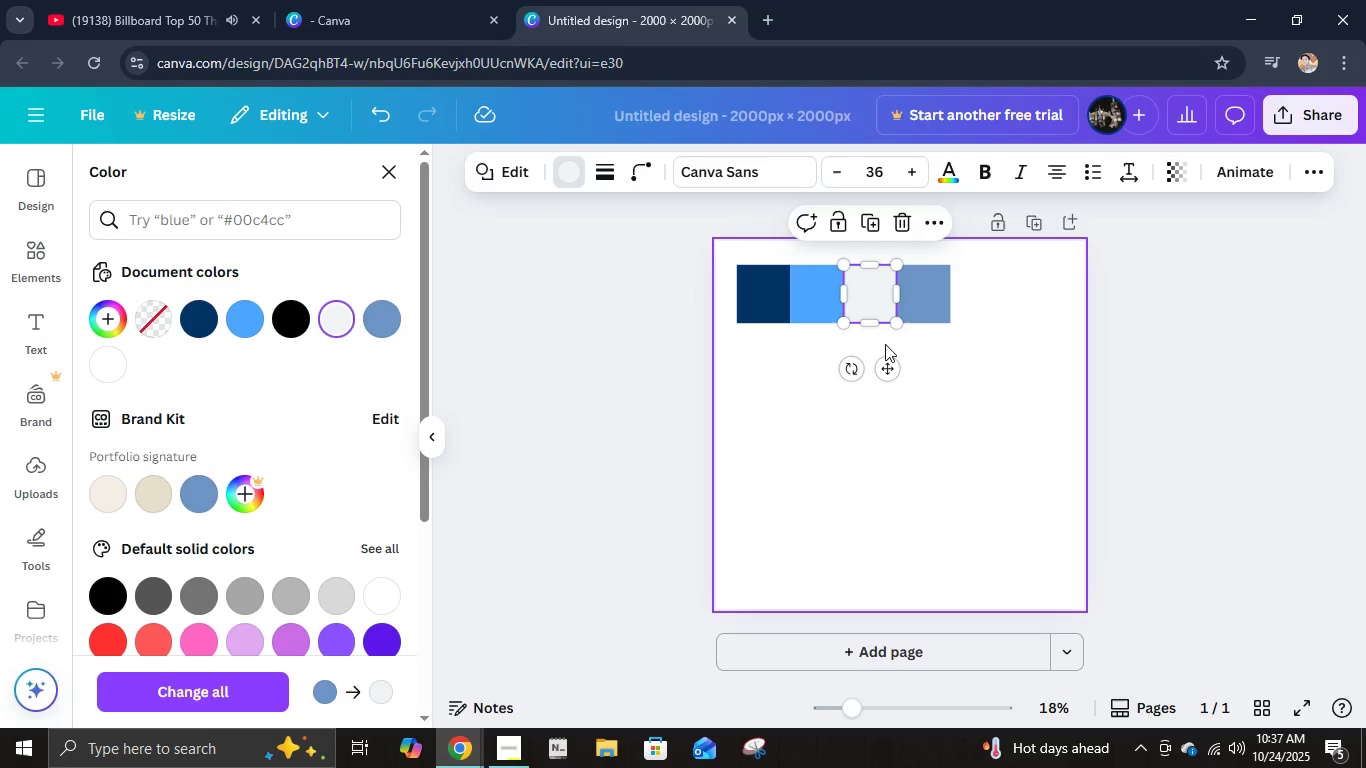 
left_click([913, 317])
 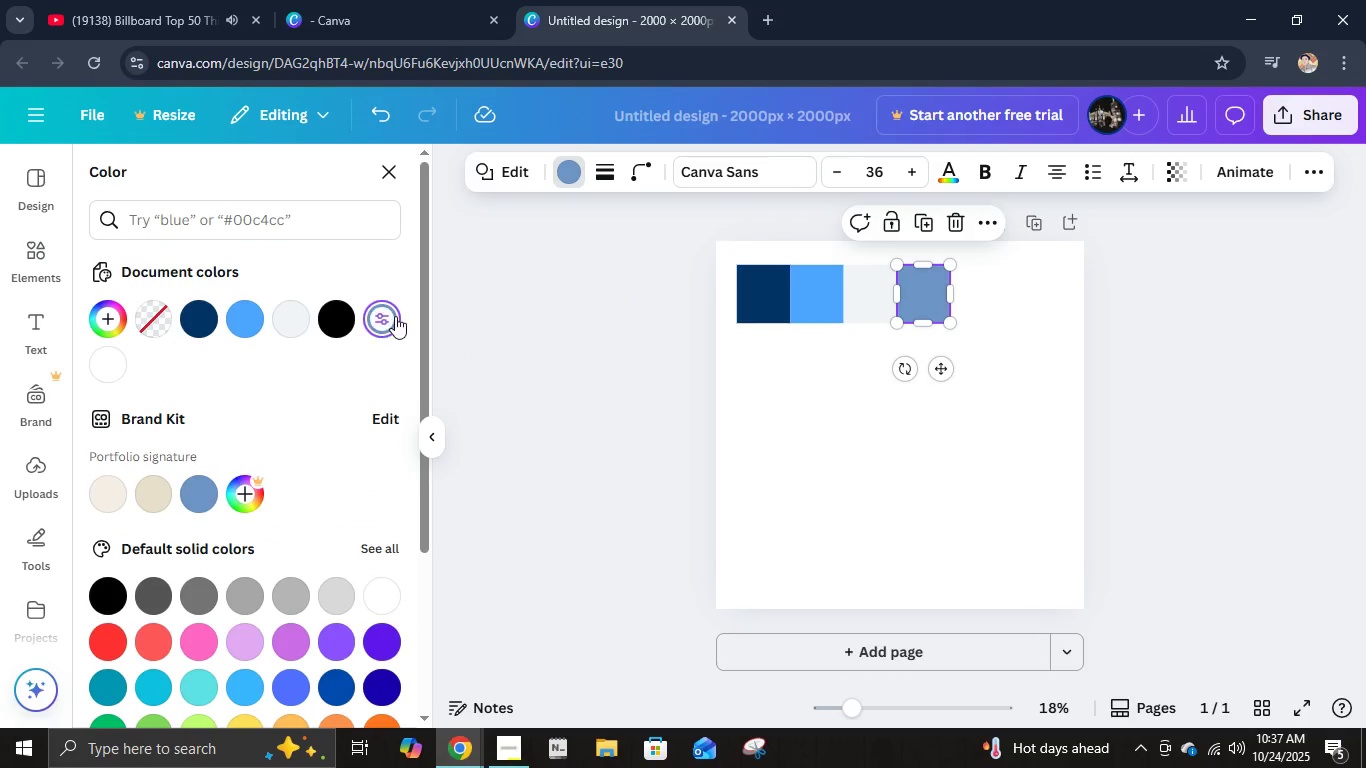 
left_click([390, 313])
 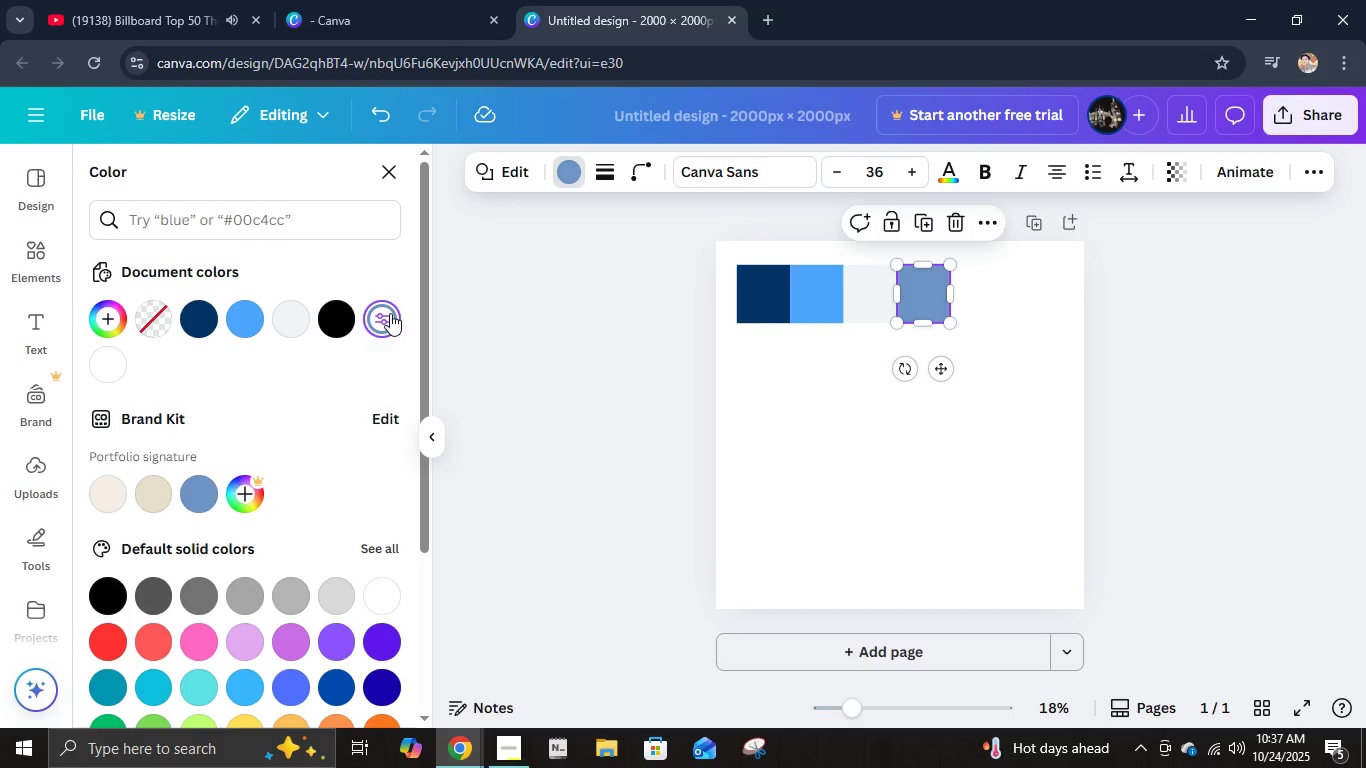 
left_click([390, 313])
 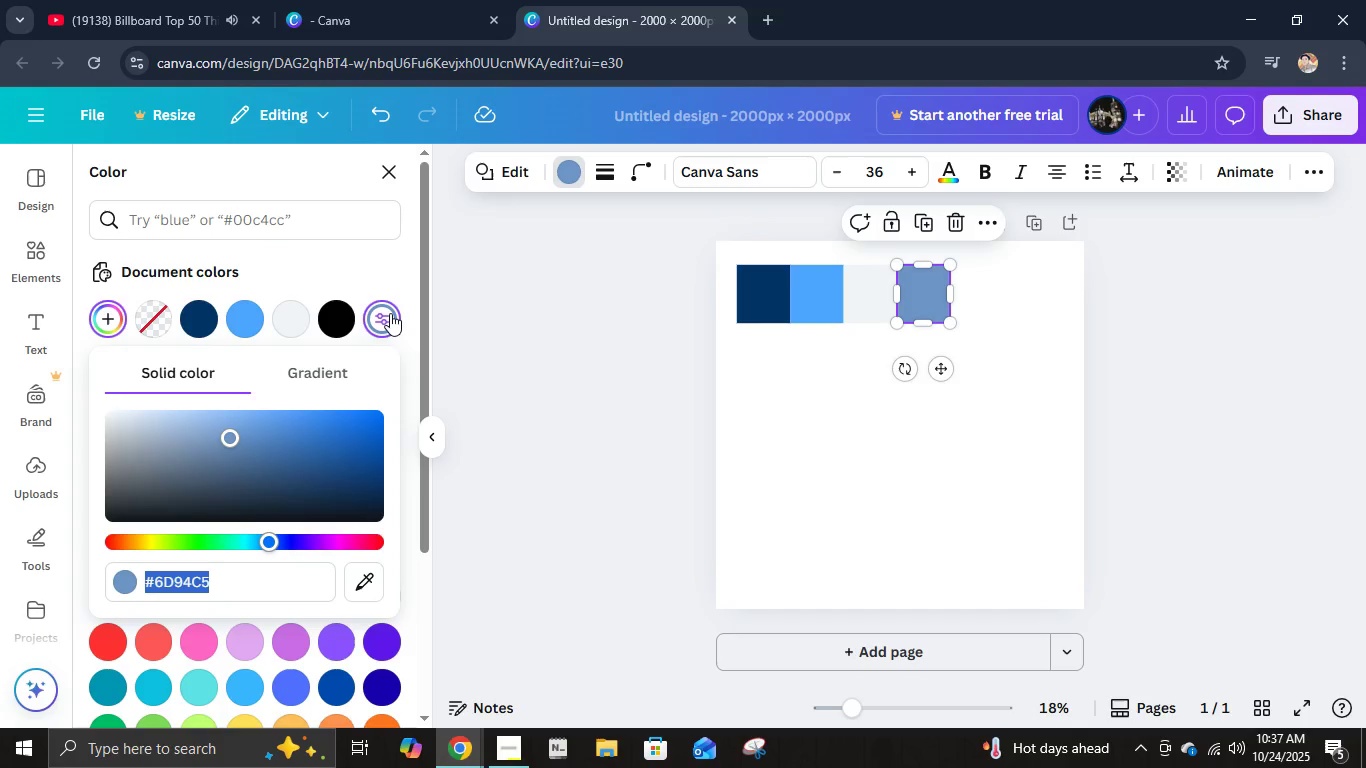 
type(fffff)
 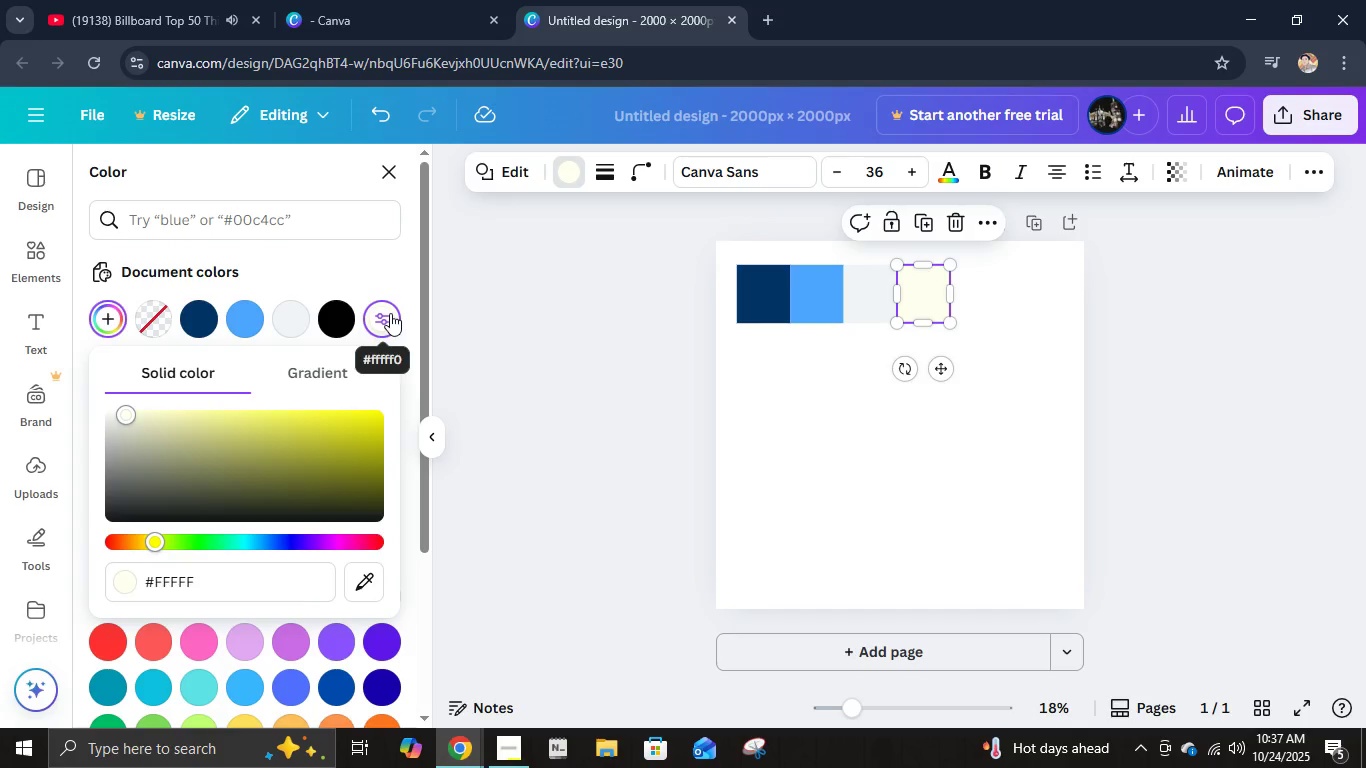 
key(Enter)
 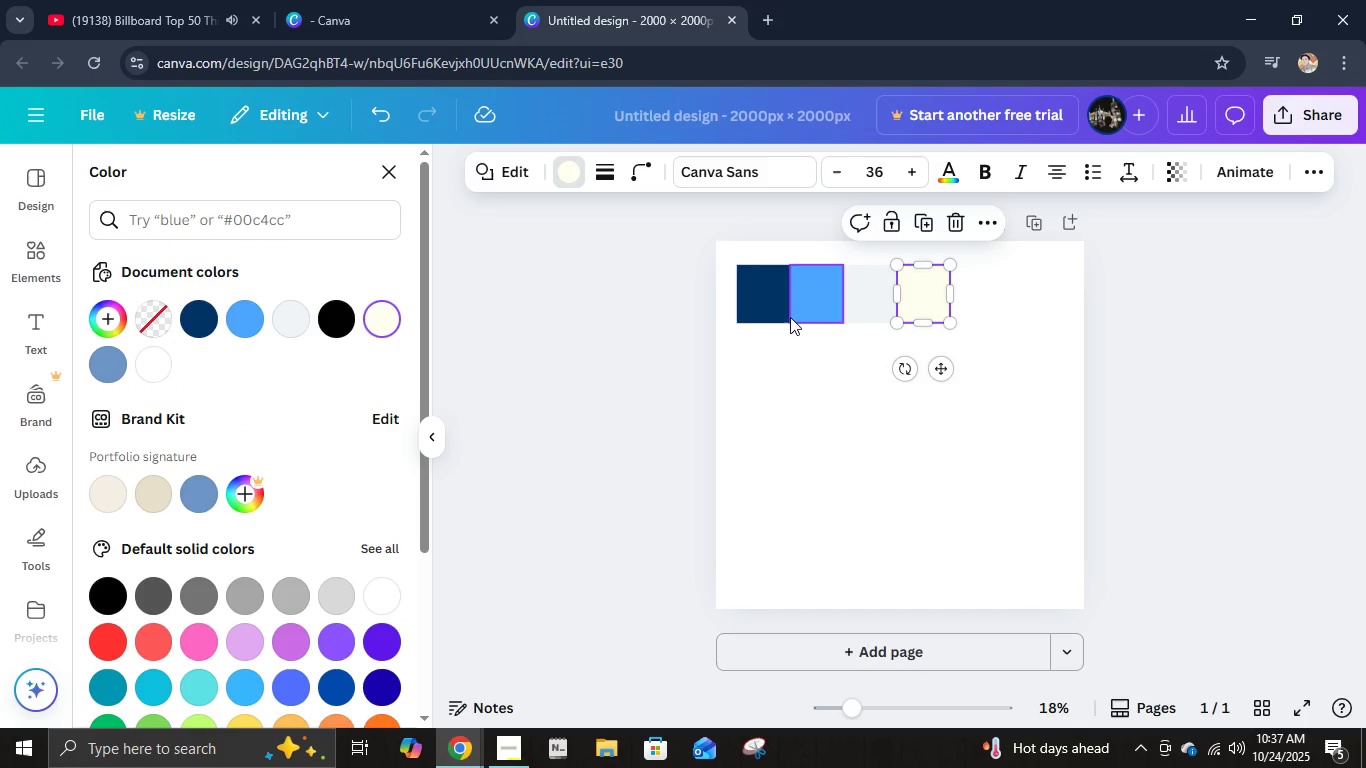 
hold_key(key=ShiftLeft, duration=0.62)
left_click([770, 306])
 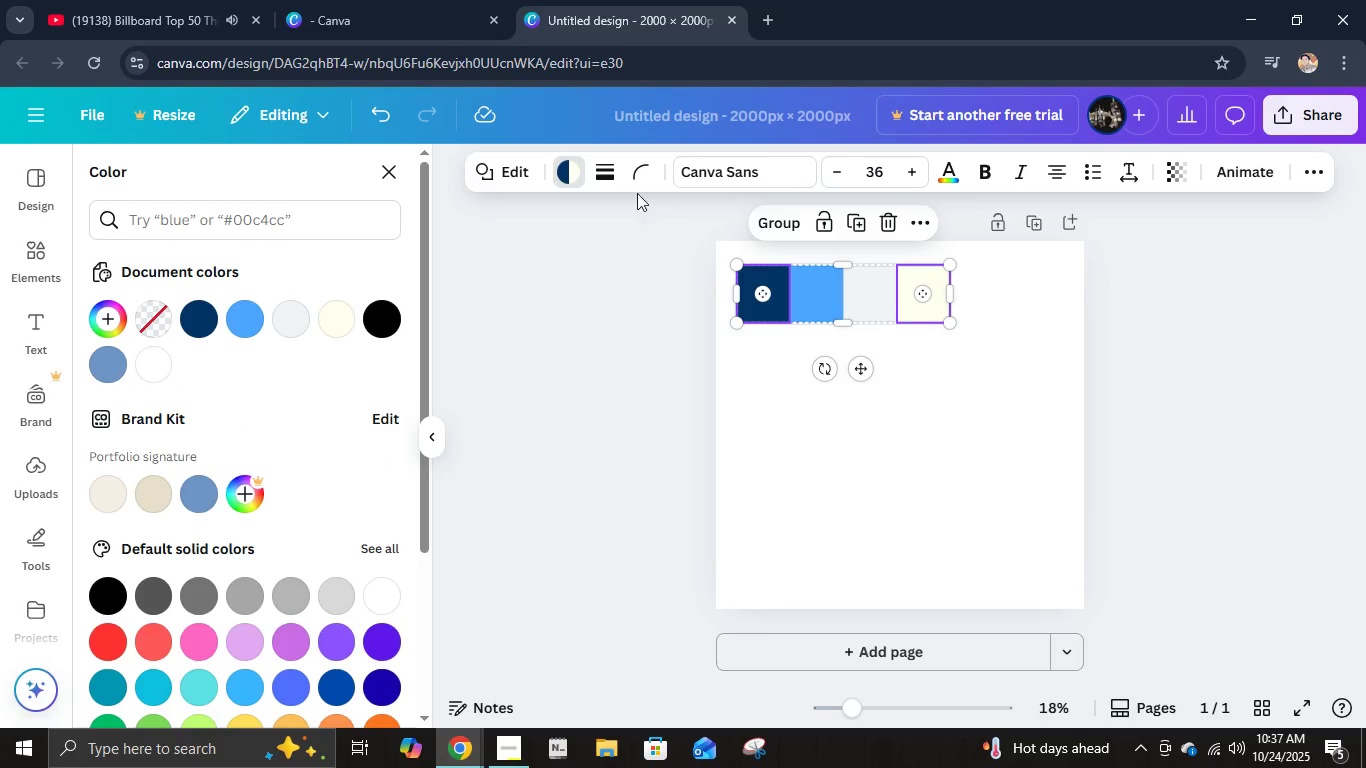 
left_click([605, 168])
 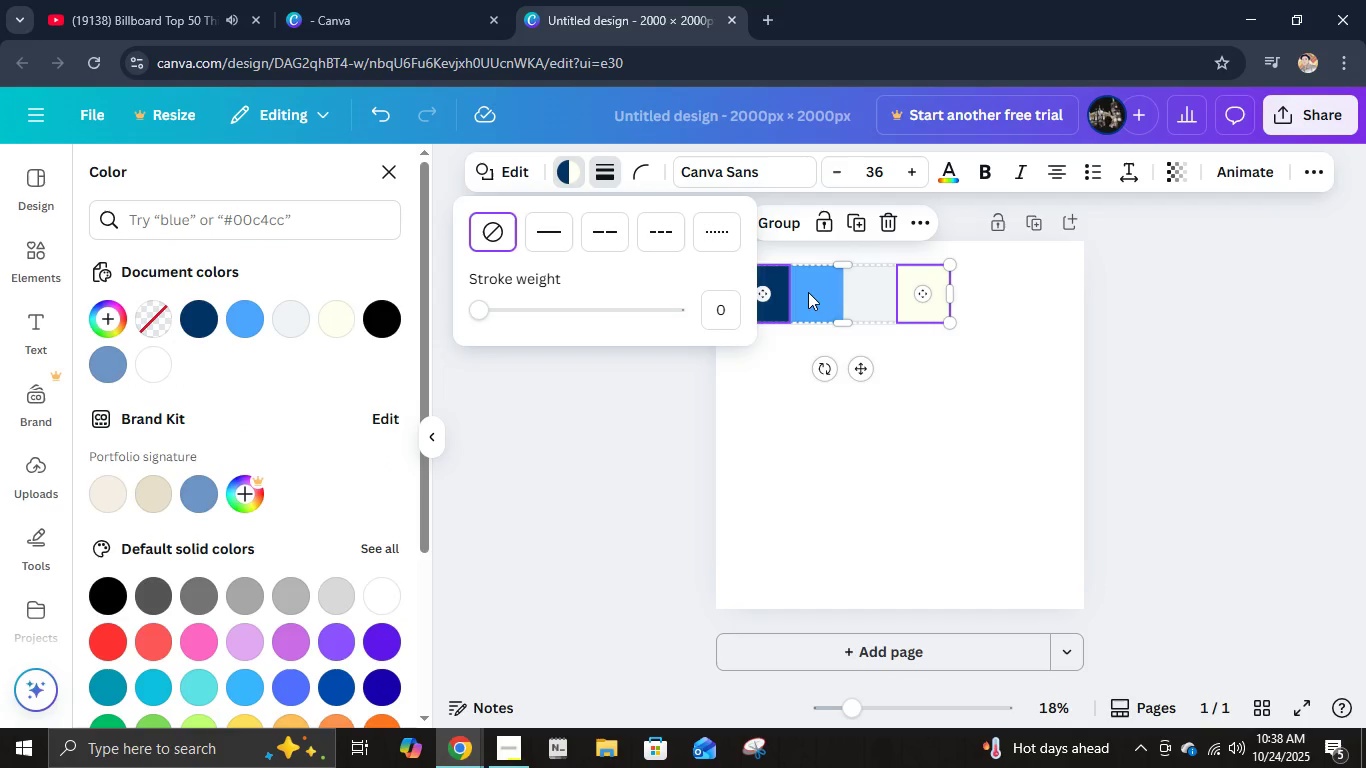 
left_click([810, 292])
 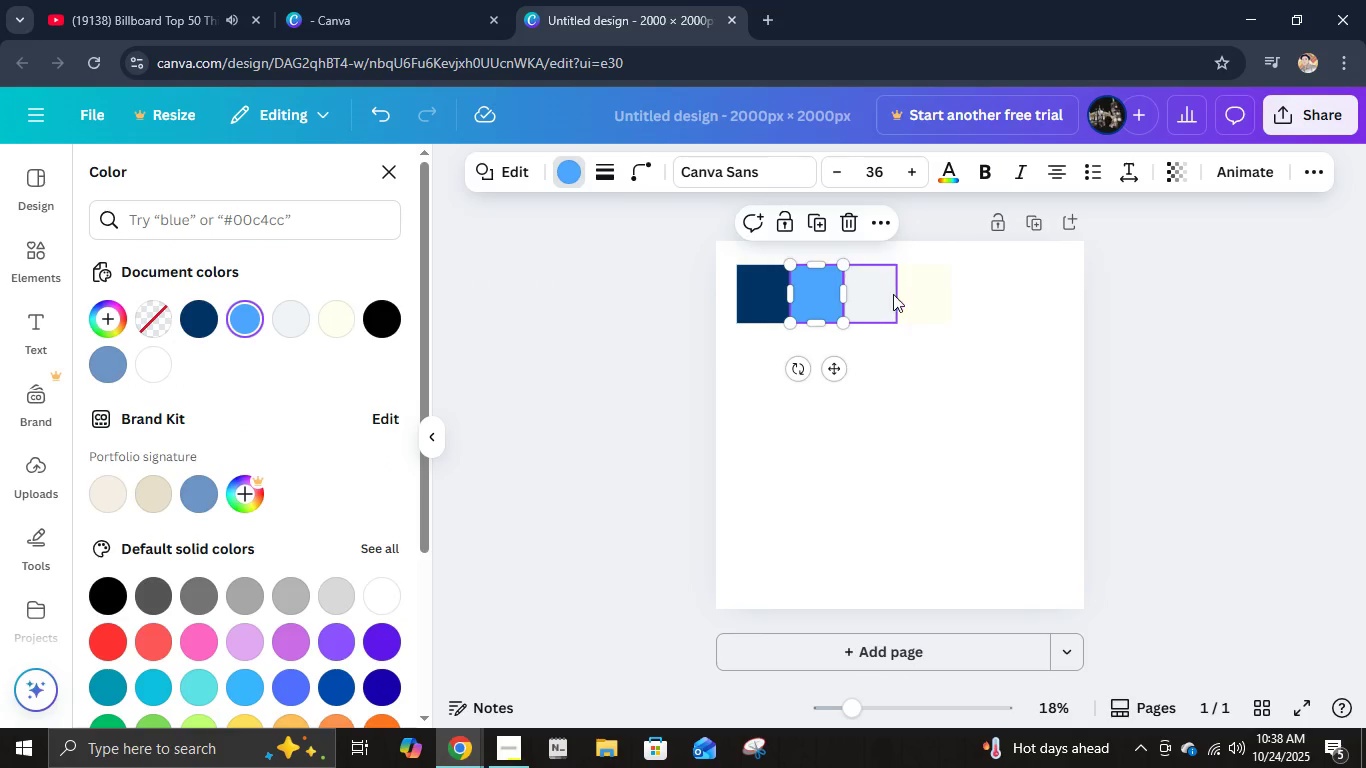 
left_click([926, 295])
 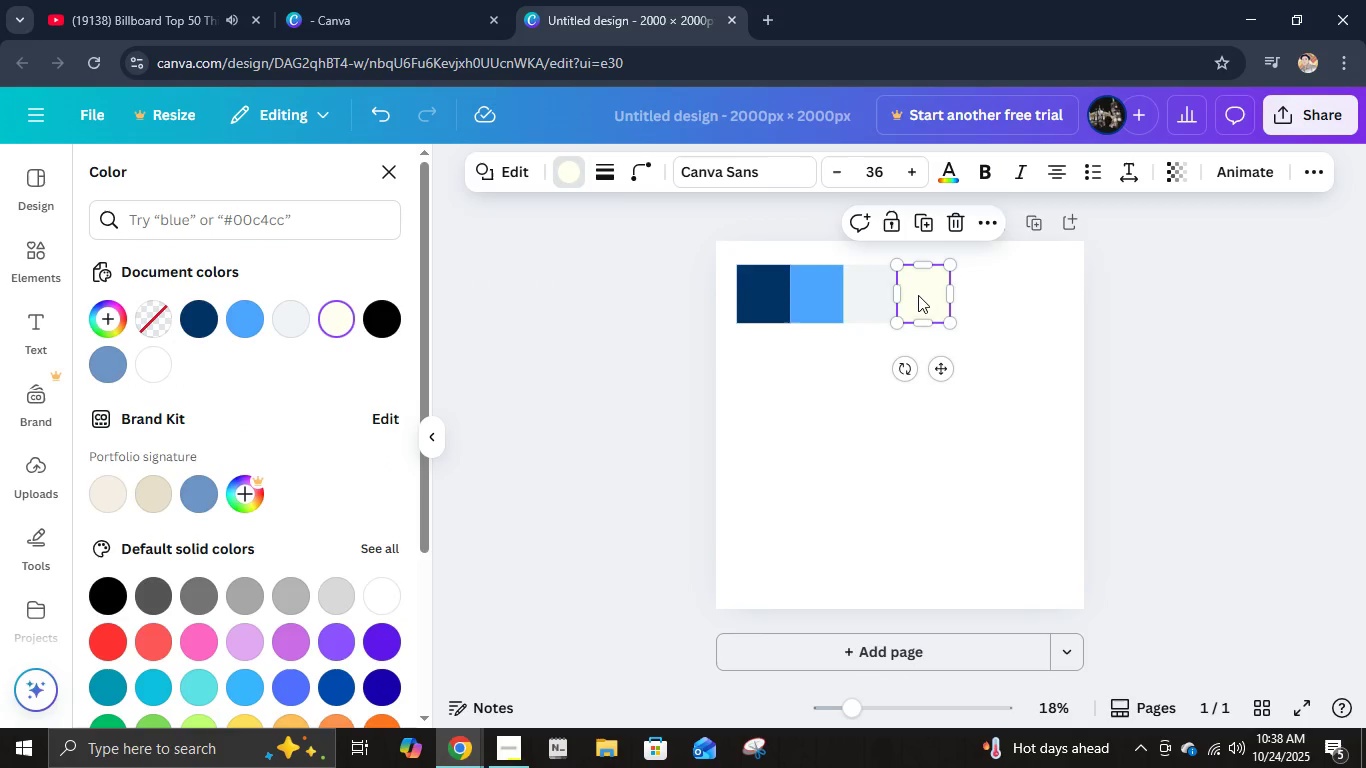 
hold_key(key=ShiftLeft, duration=1.53)
left_click([885, 299])
 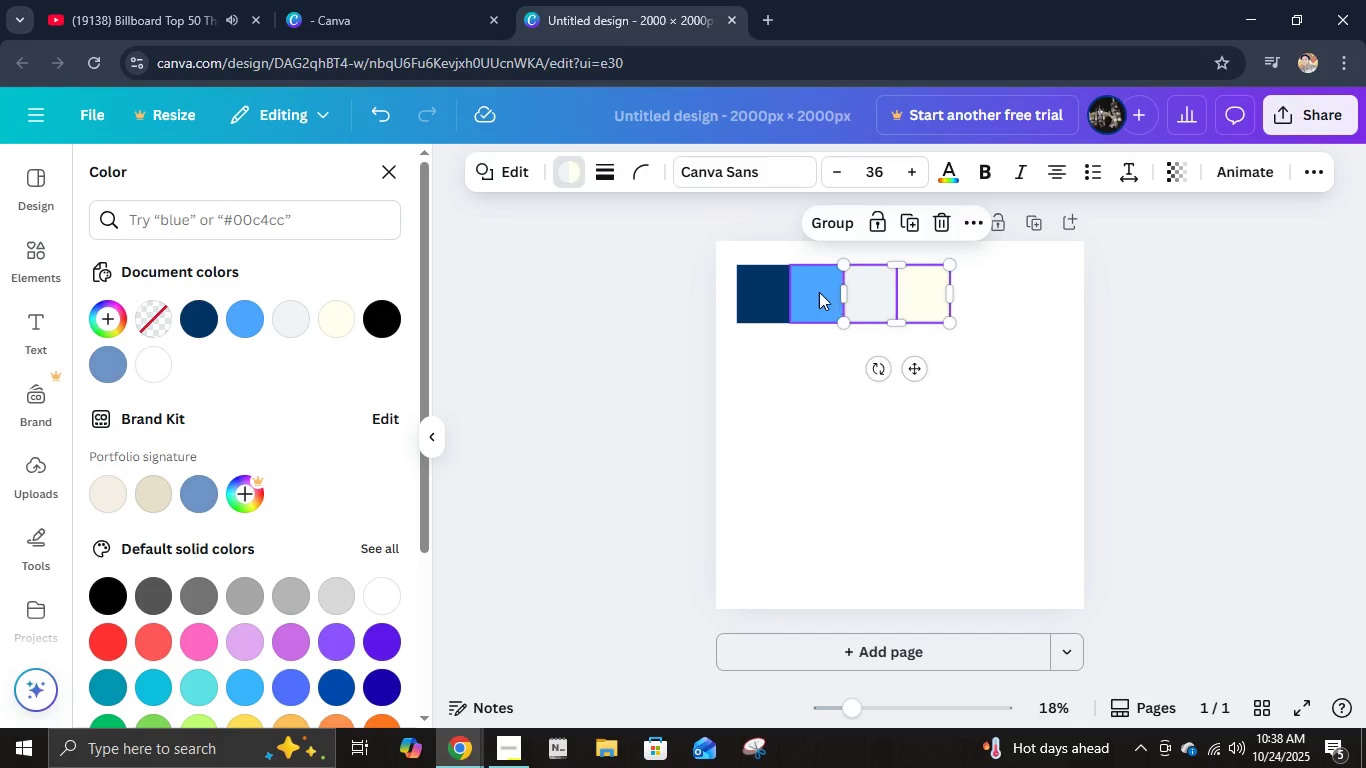 
left_click([819, 292])
 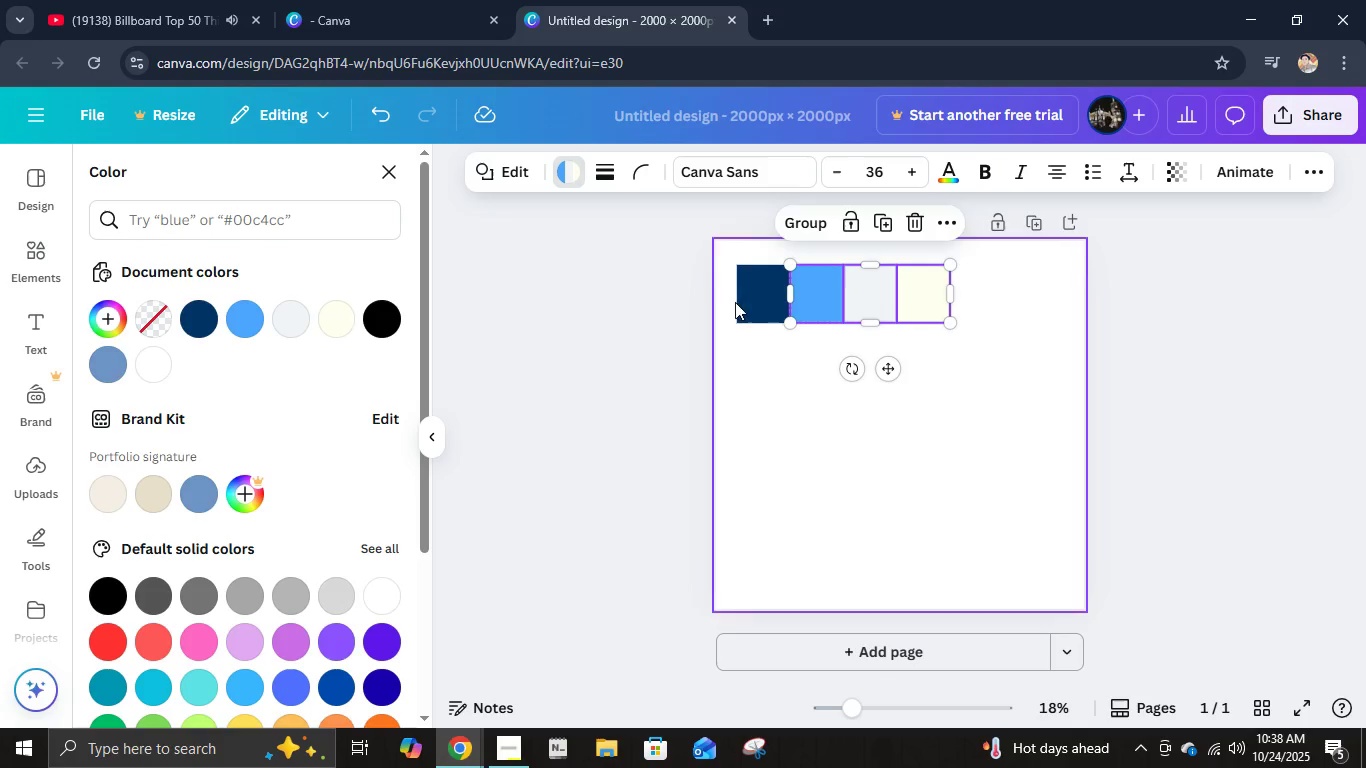 
hold_key(key=ShiftLeft, duration=0.61)
left_click([750, 304])
 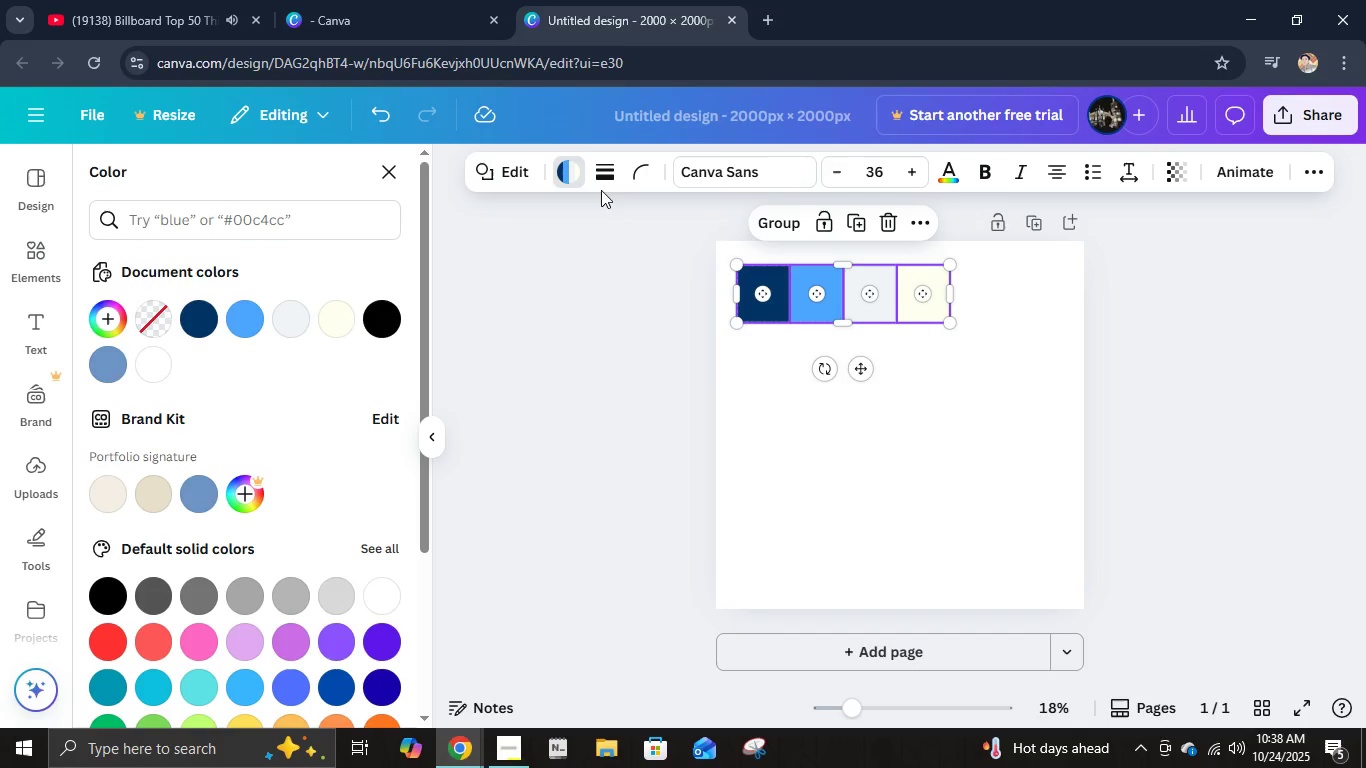 
left_click([600, 181])
 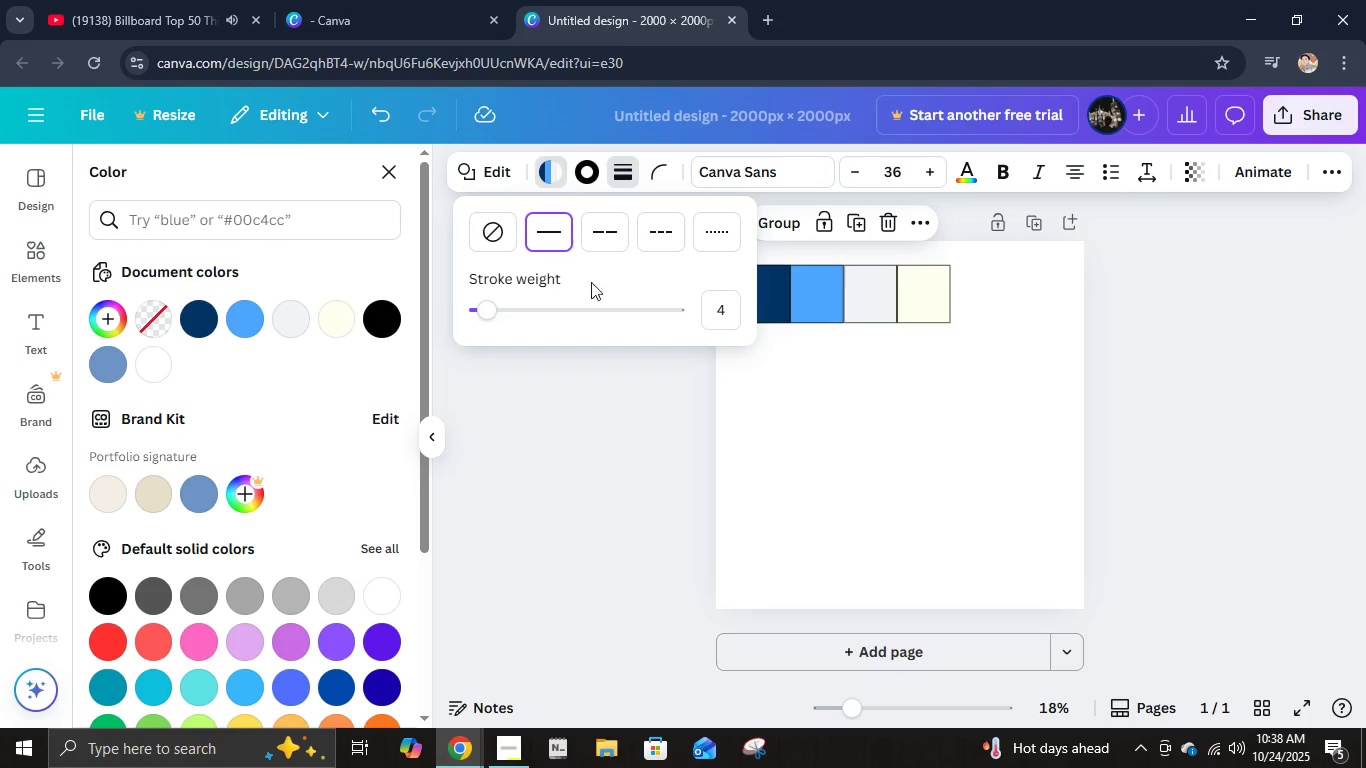 
left_click([932, 450])
 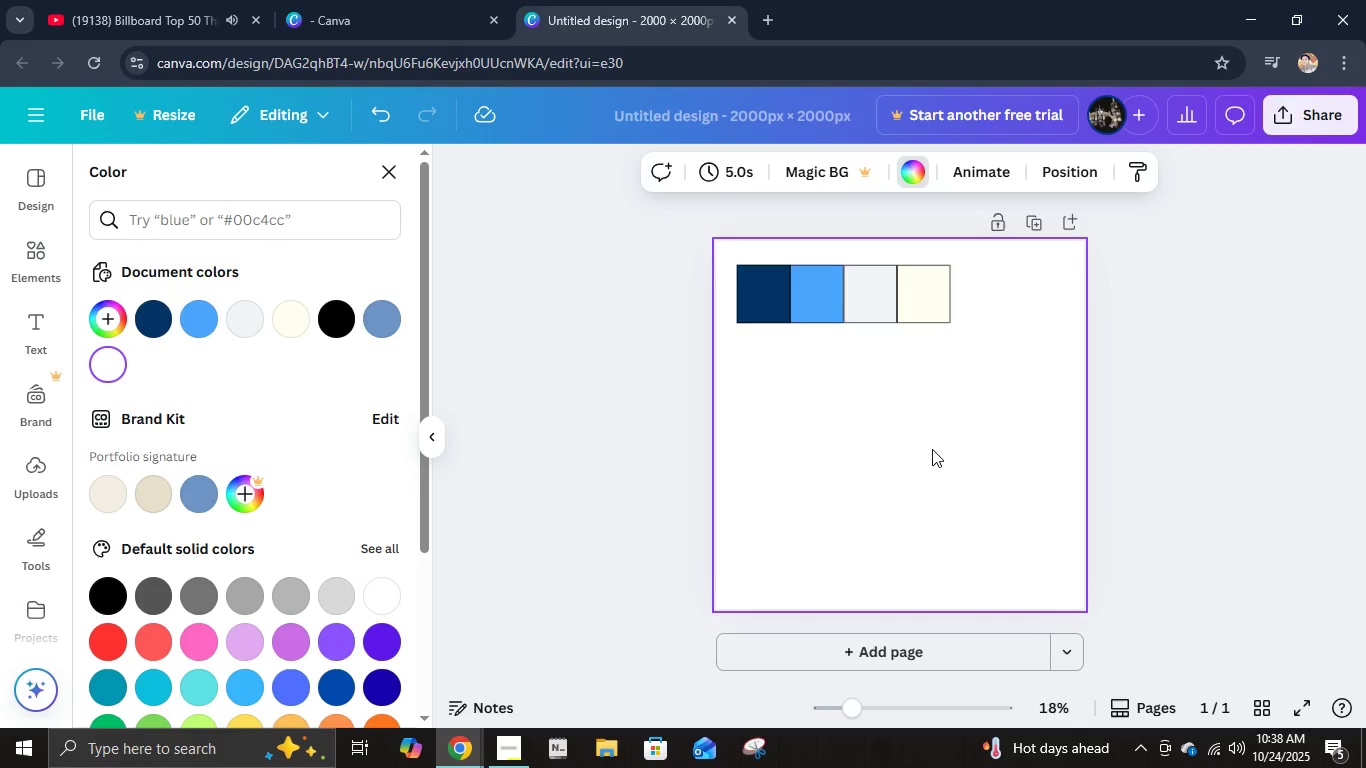 
left_click([932, 449])
 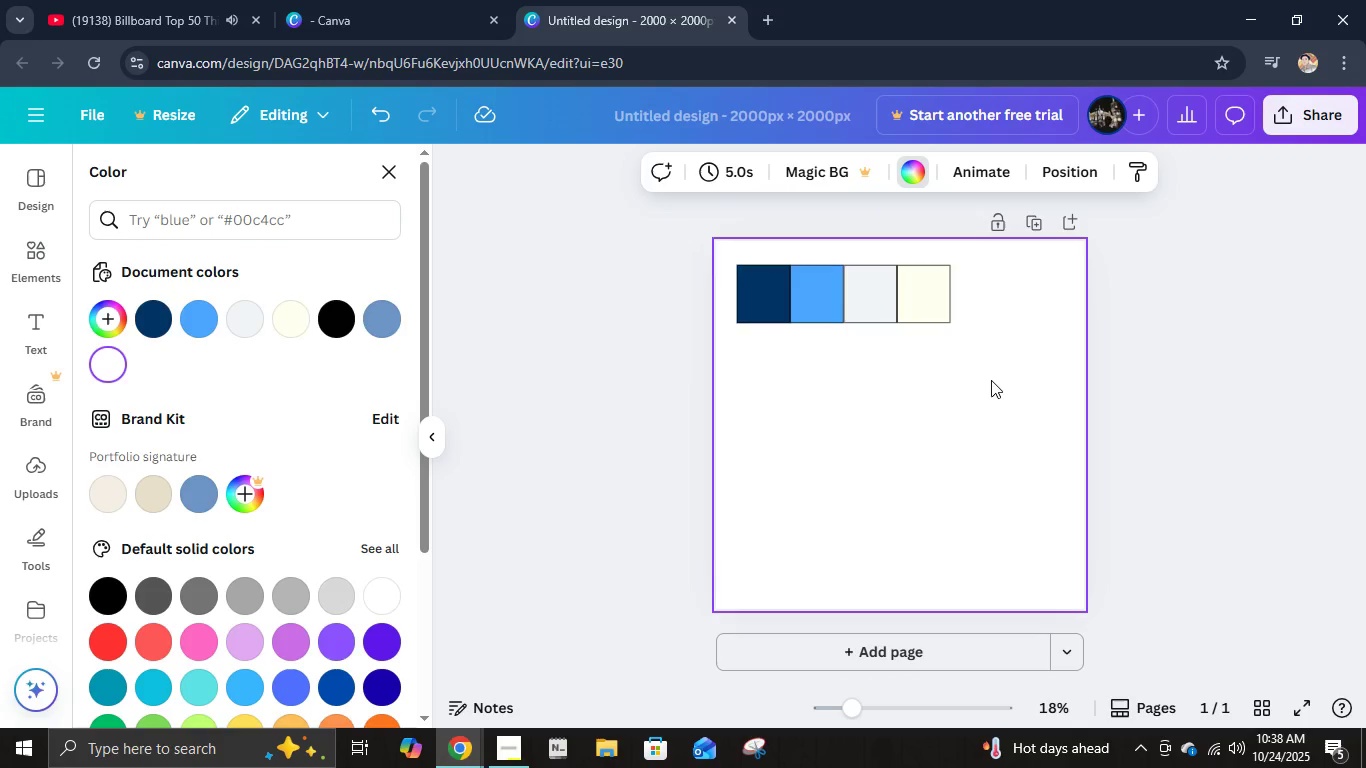 
left_click_drag(start_coordinate=[991, 380], to_coordinate=[699, 260])
 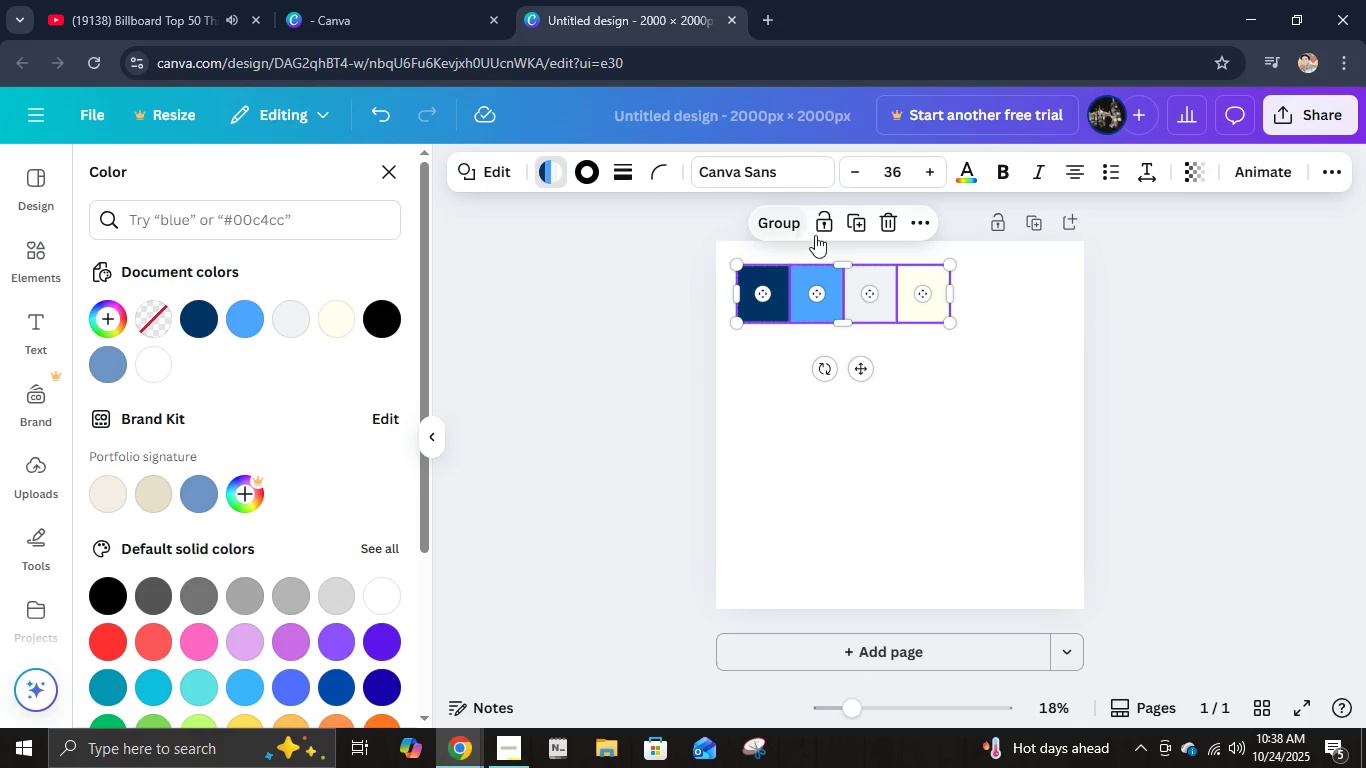 
key(Control+G)
 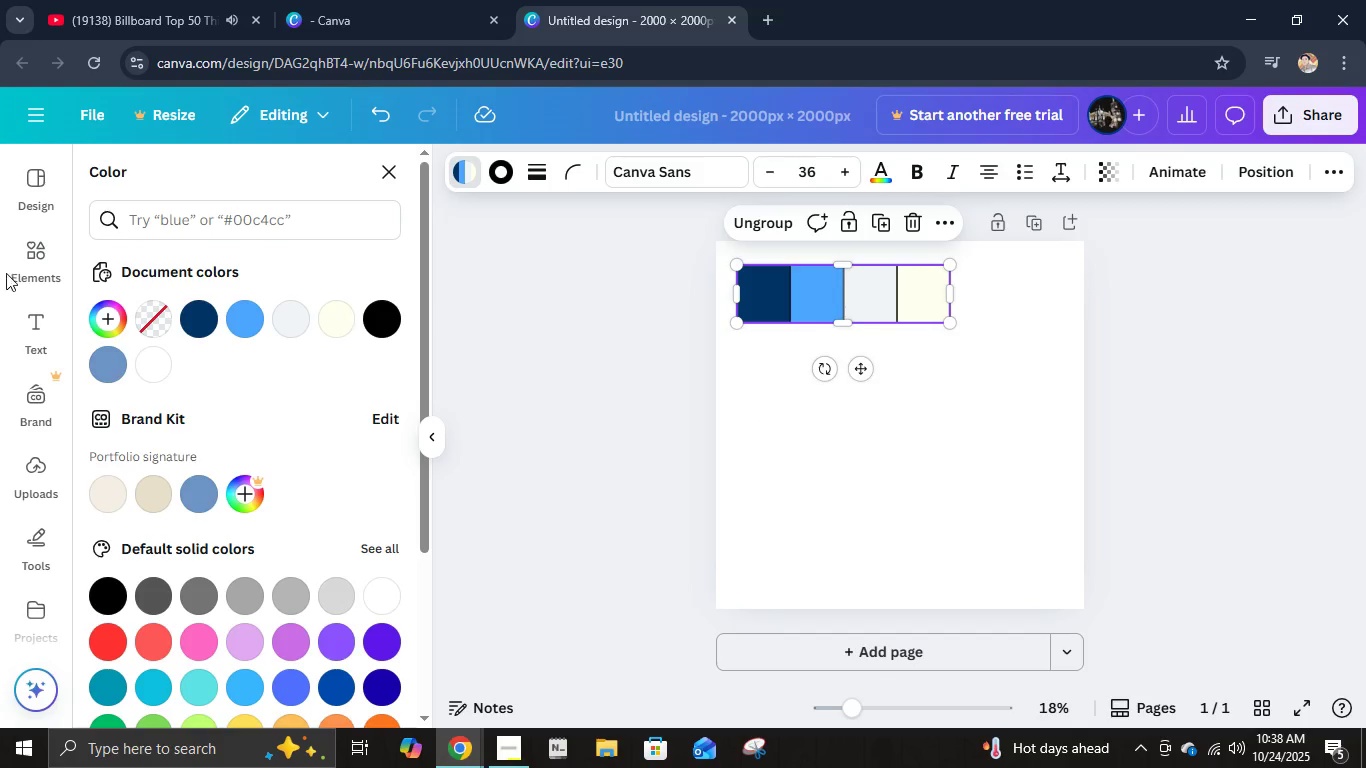 
wait(6.02)
 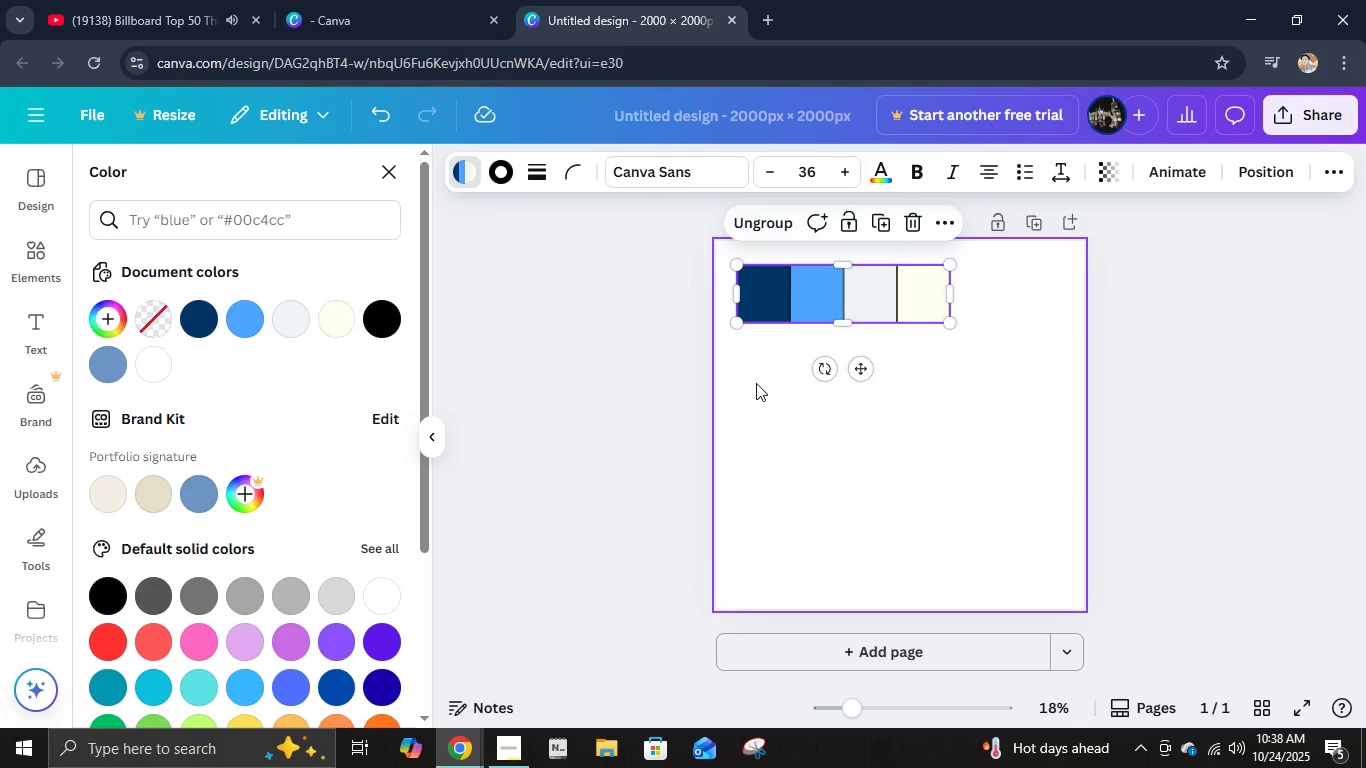 
left_click([182, 589])
 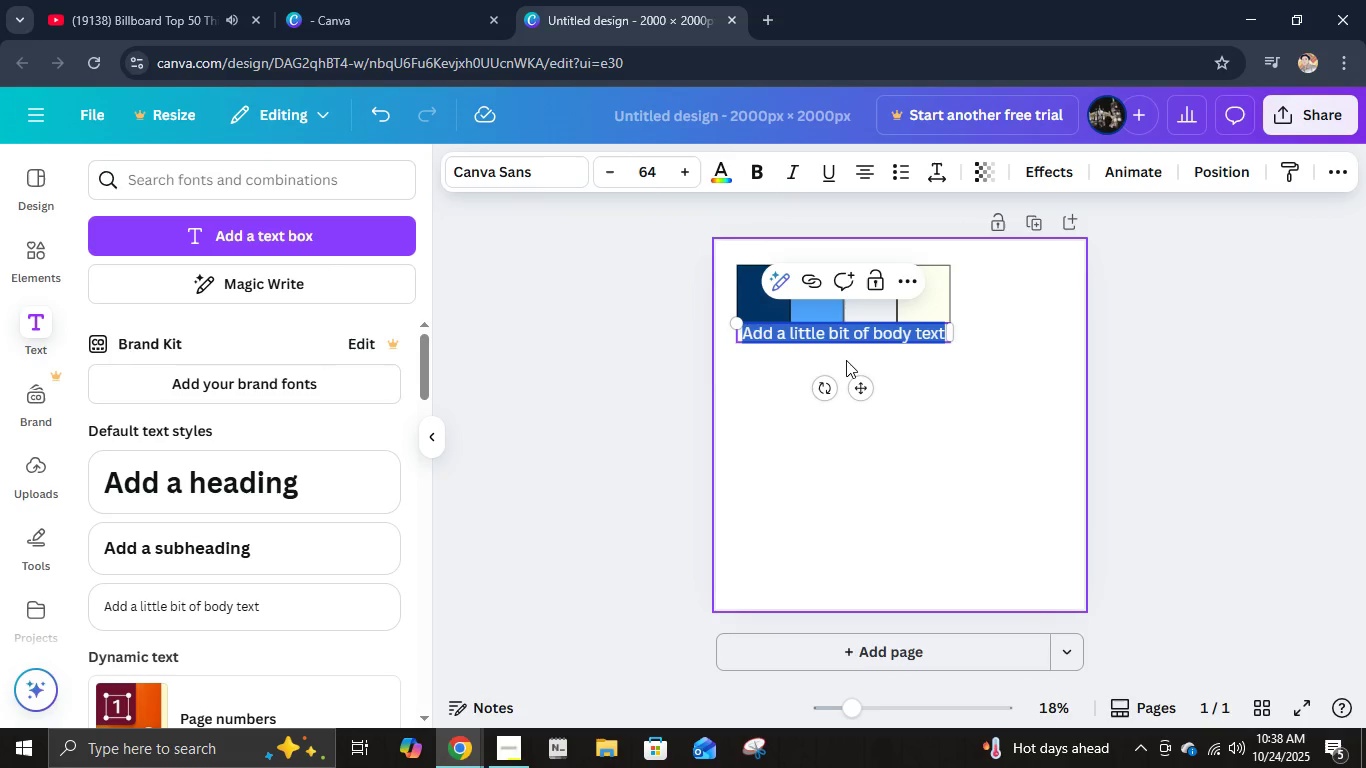 
type(Modern, Minis)
key(Backspace)
type(mali)
key(Backspace)
key(Backspace)
type(l )
key(Backspace)
type(, Corporate, Professional)
 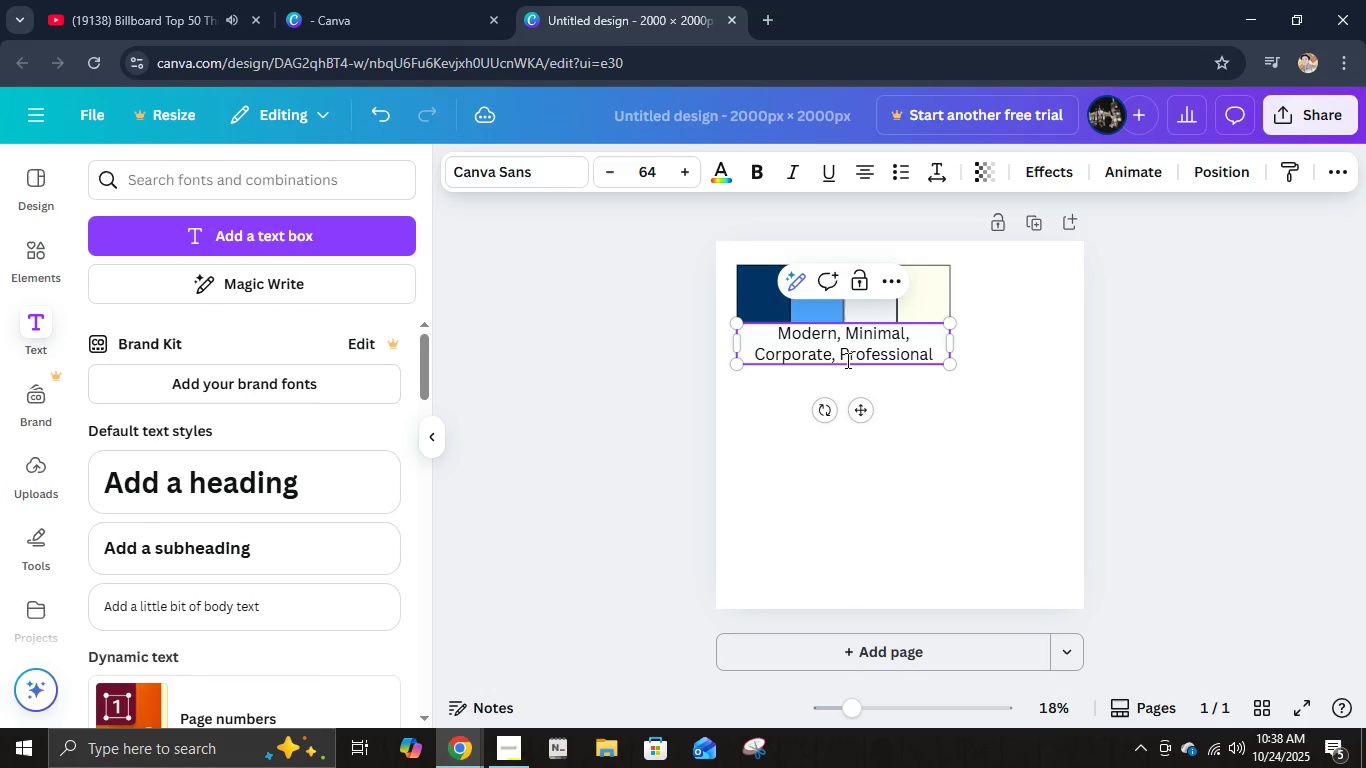 
left_click_drag(start_coordinate=[954, 348], to_coordinate=[1054, 359])
 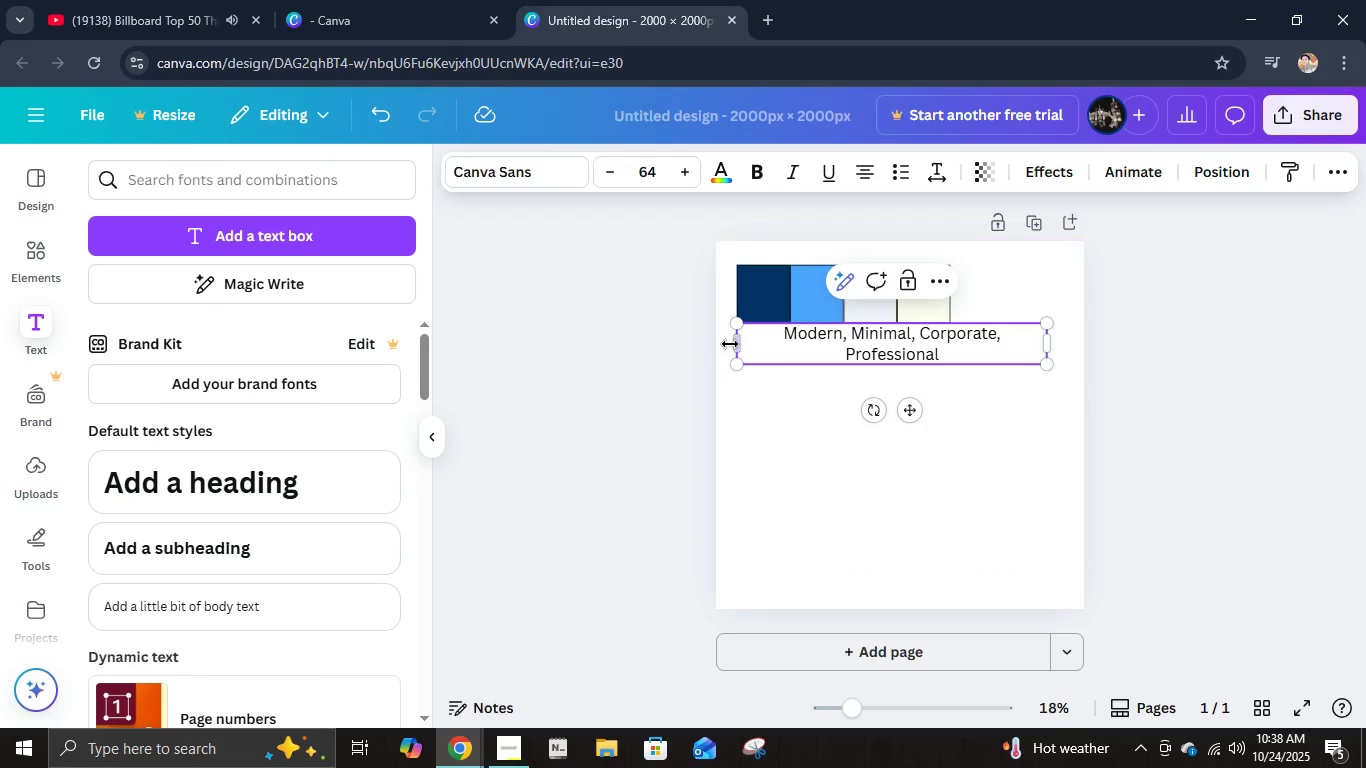 
left_click_drag(start_coordinate=[736, 343], to_coordinate=[756, 347])
 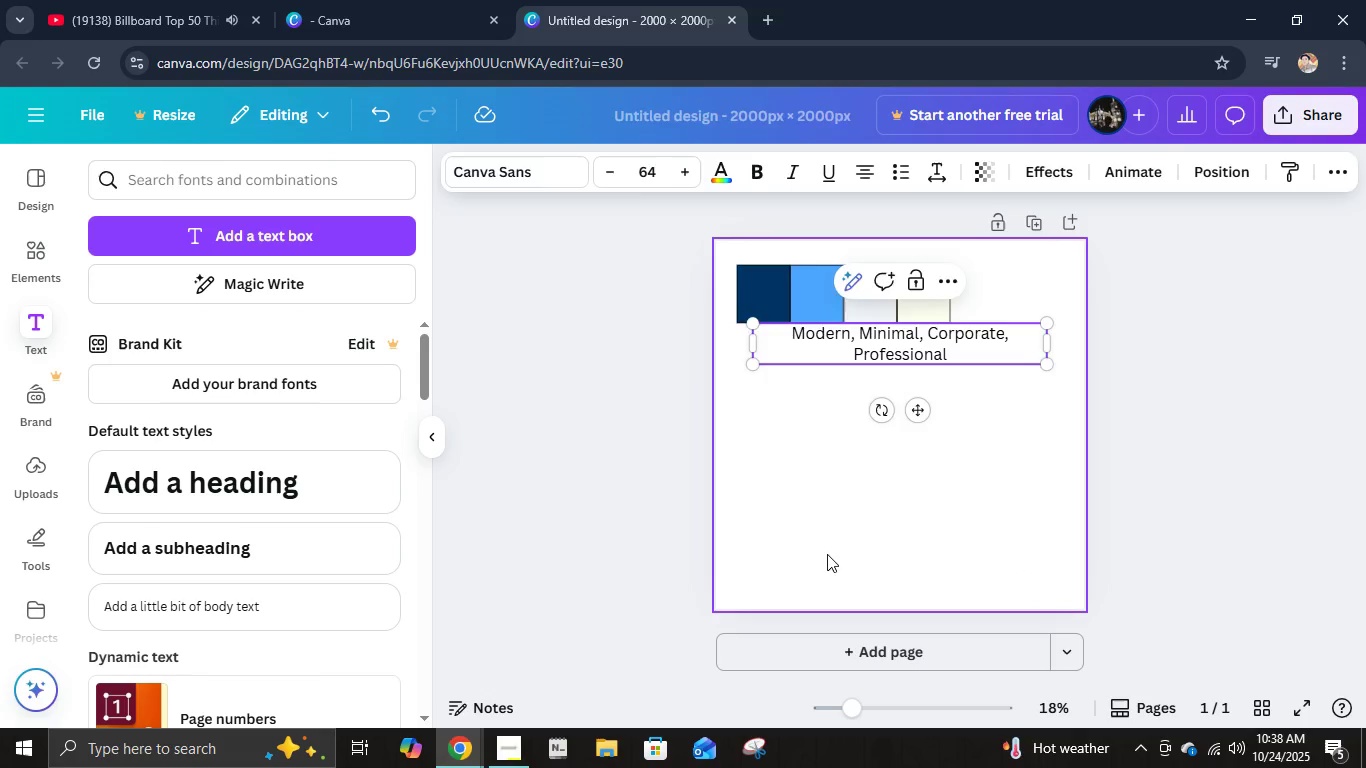 
left_click([827, 554])
 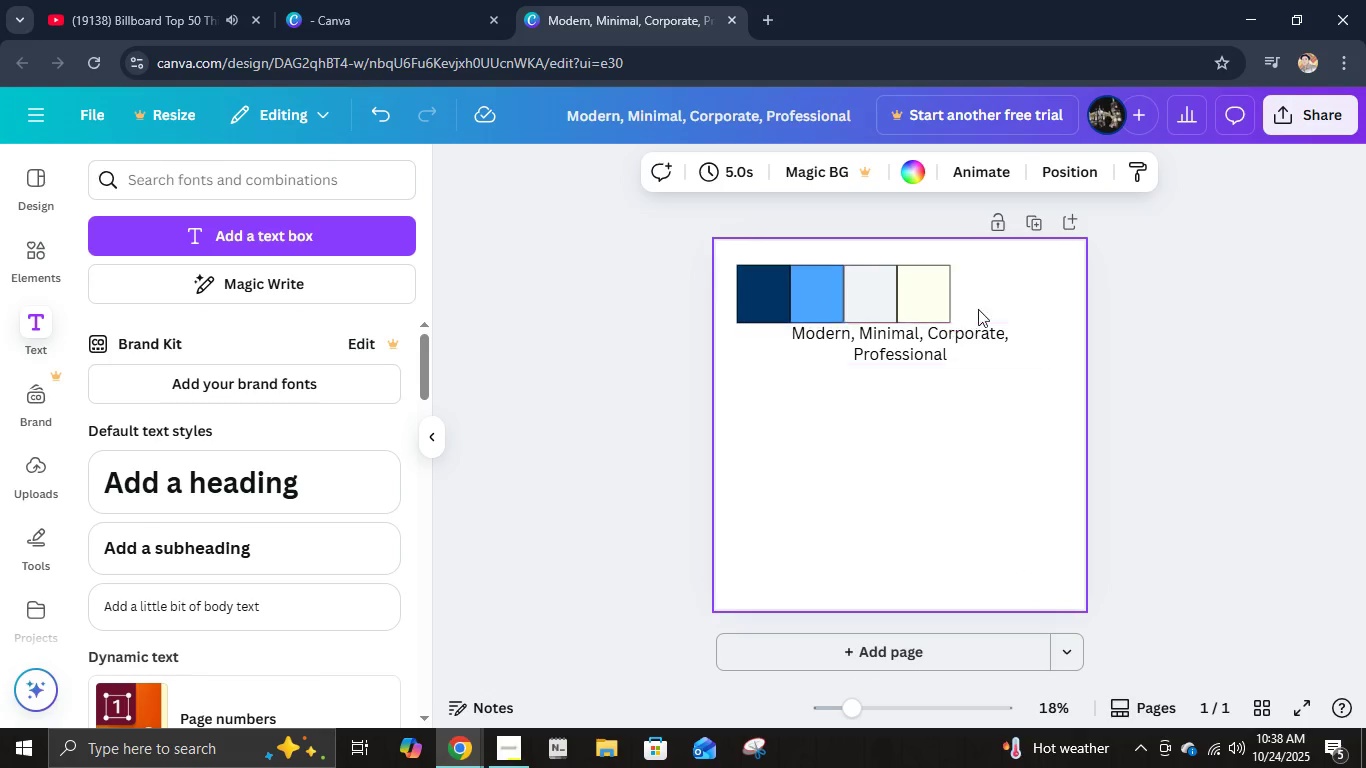 
left_click_drag(start_coordinate=[980, 305], to_coordinate=[738, 297])
 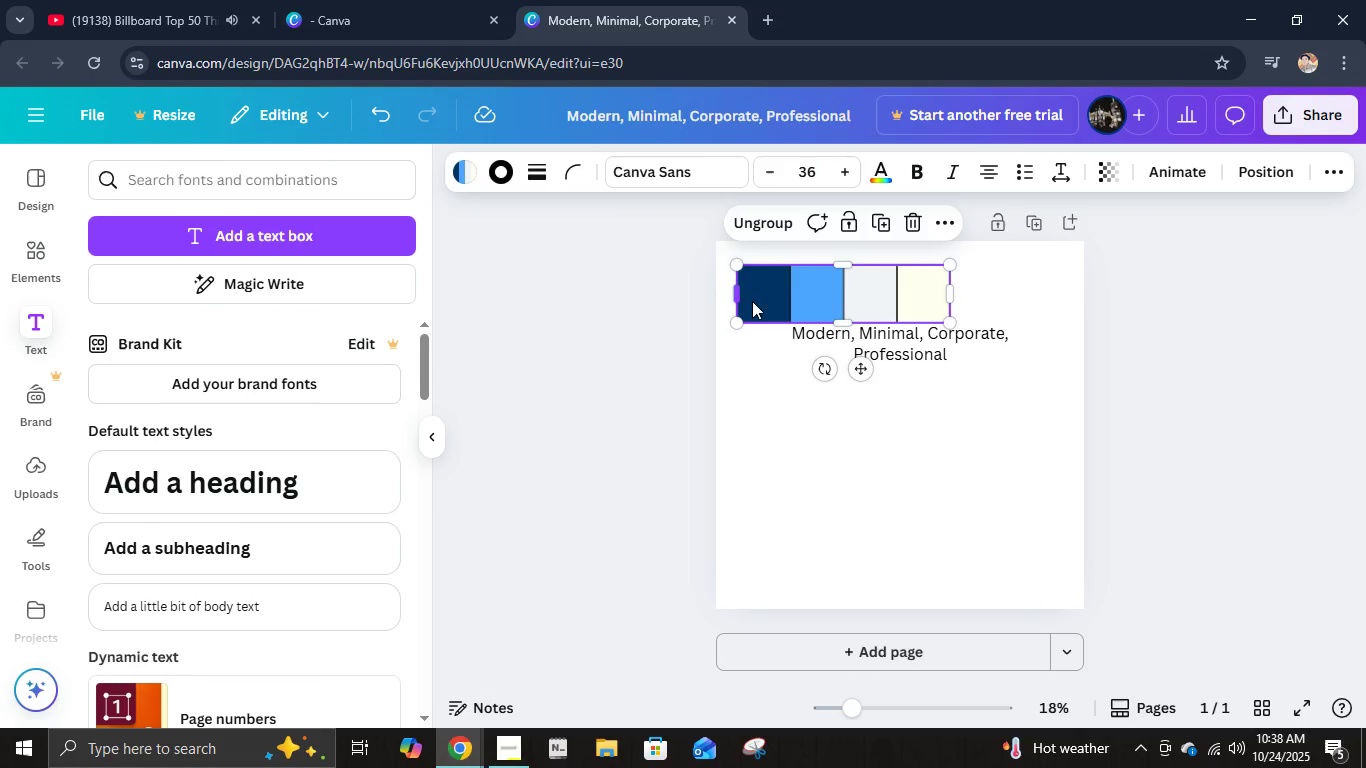 
left_click_drag(start_coordinate=[772, 301], to_coordinate=[791, 303])
 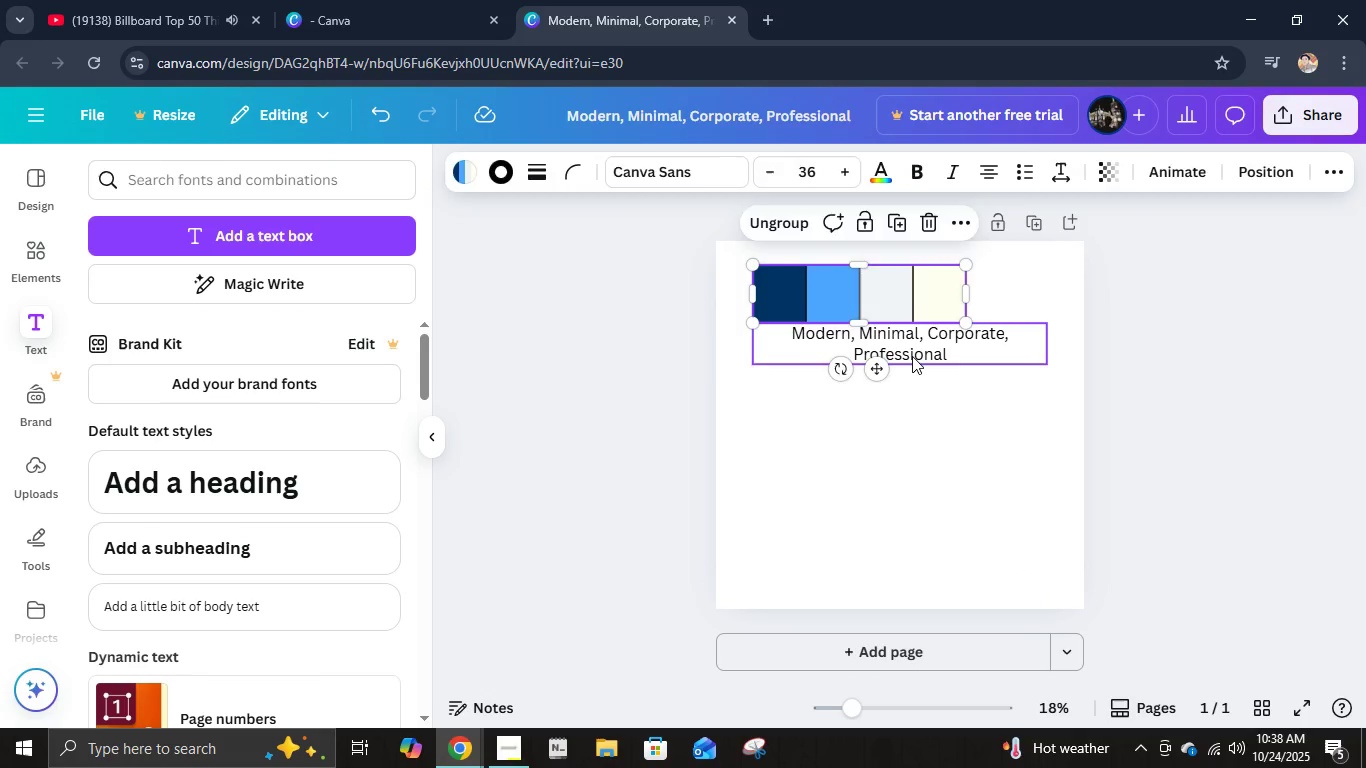 
left_click([912, 356])
 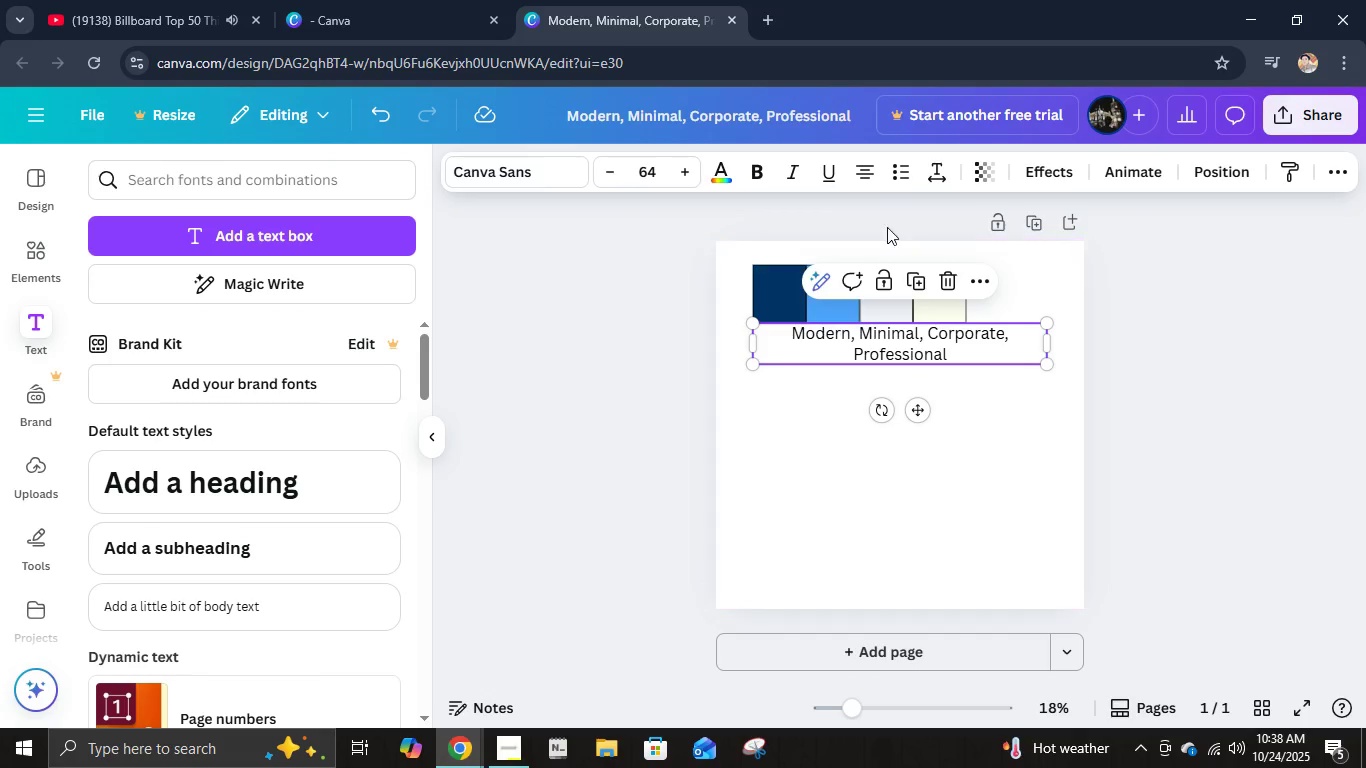 
left_click([855, 180])
 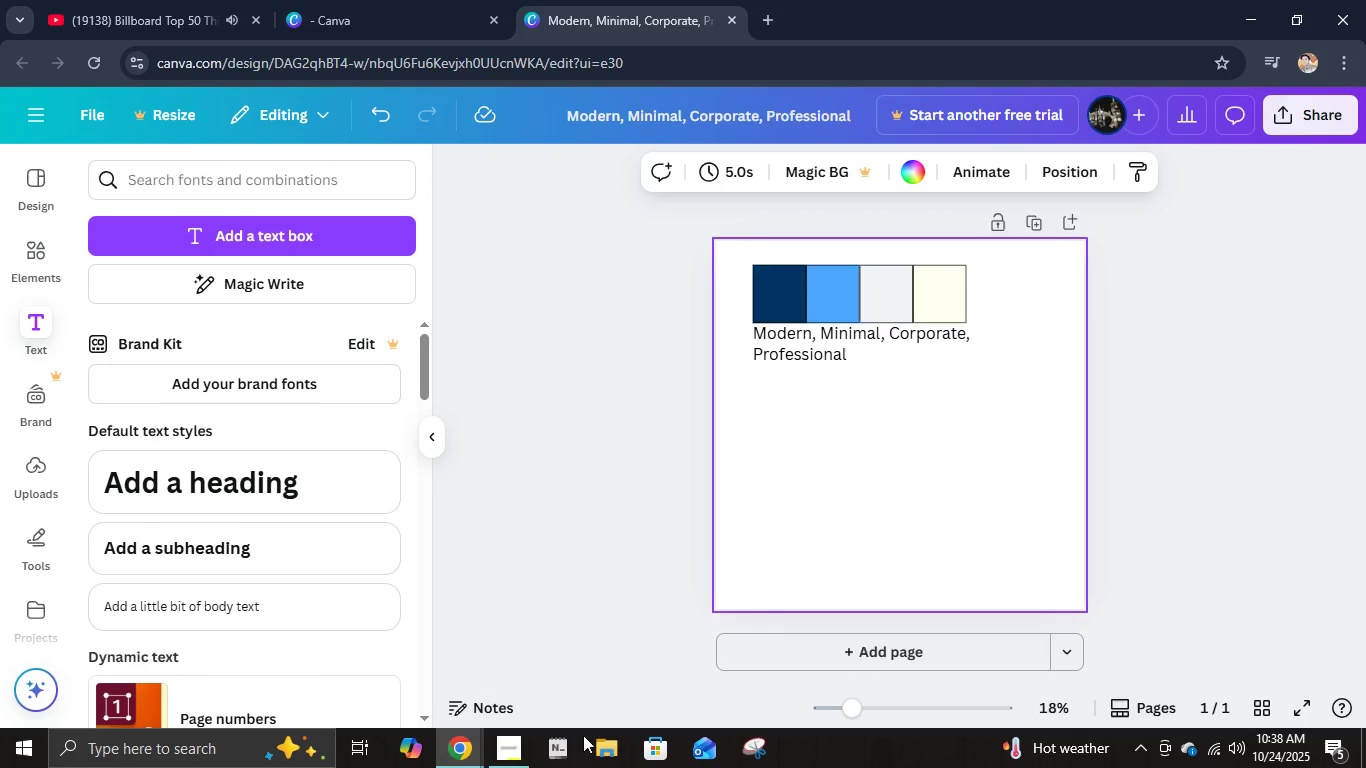 
left_click([534, 757])
 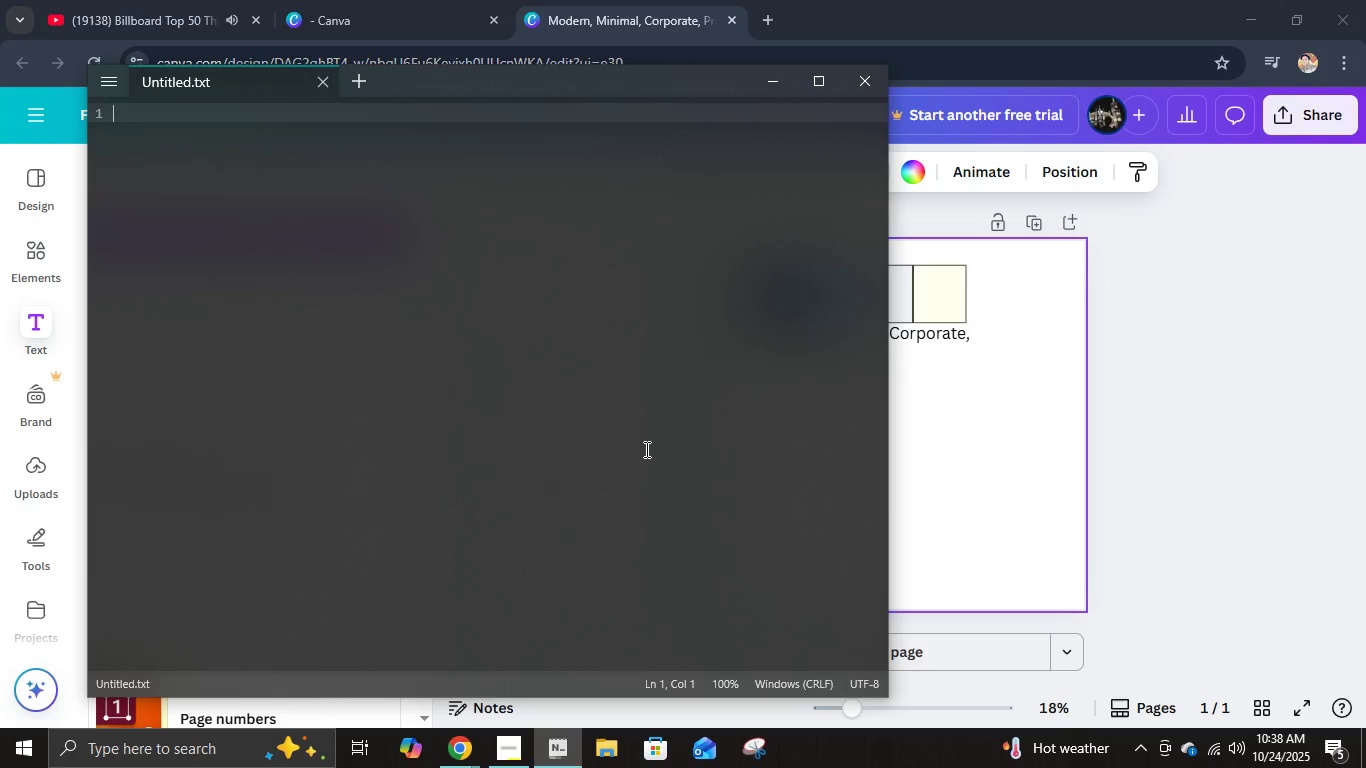 
left_click([870, 89])
 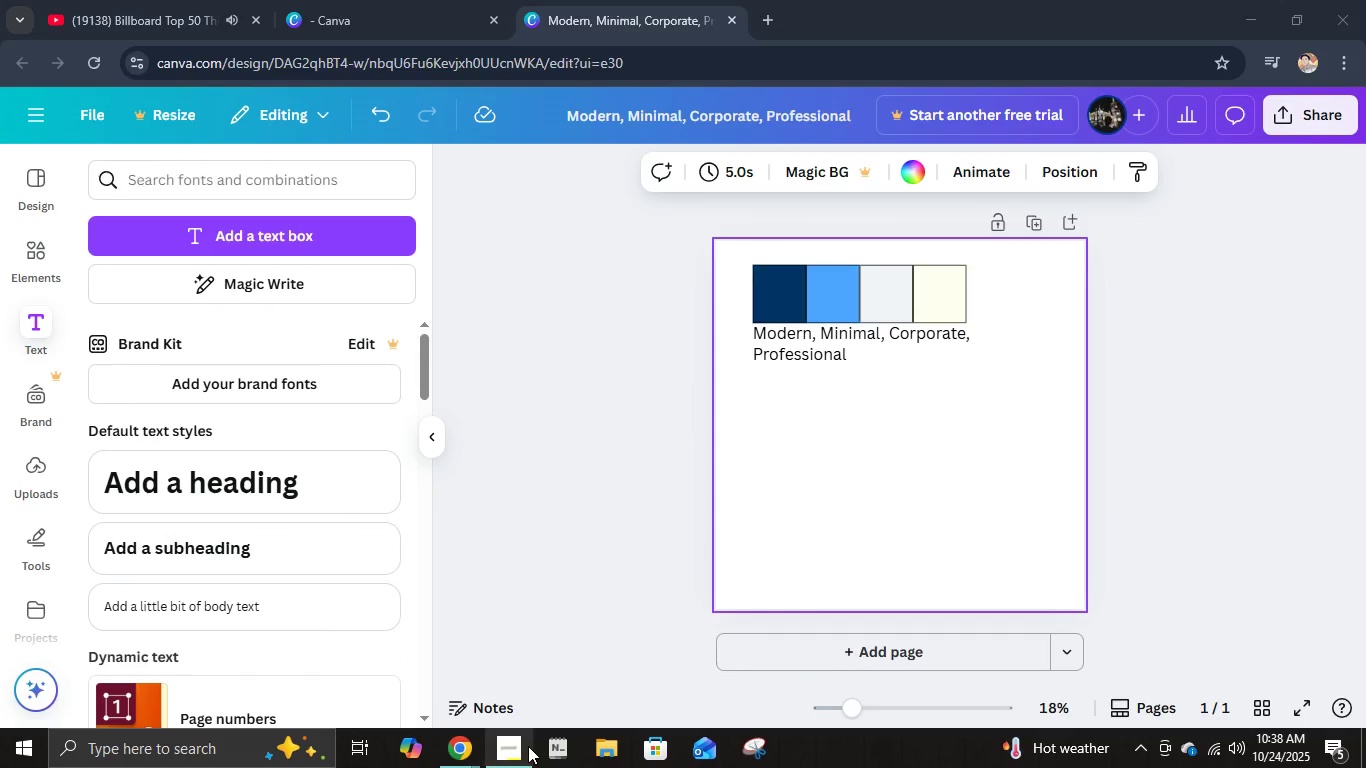 
left_click([528, 746])